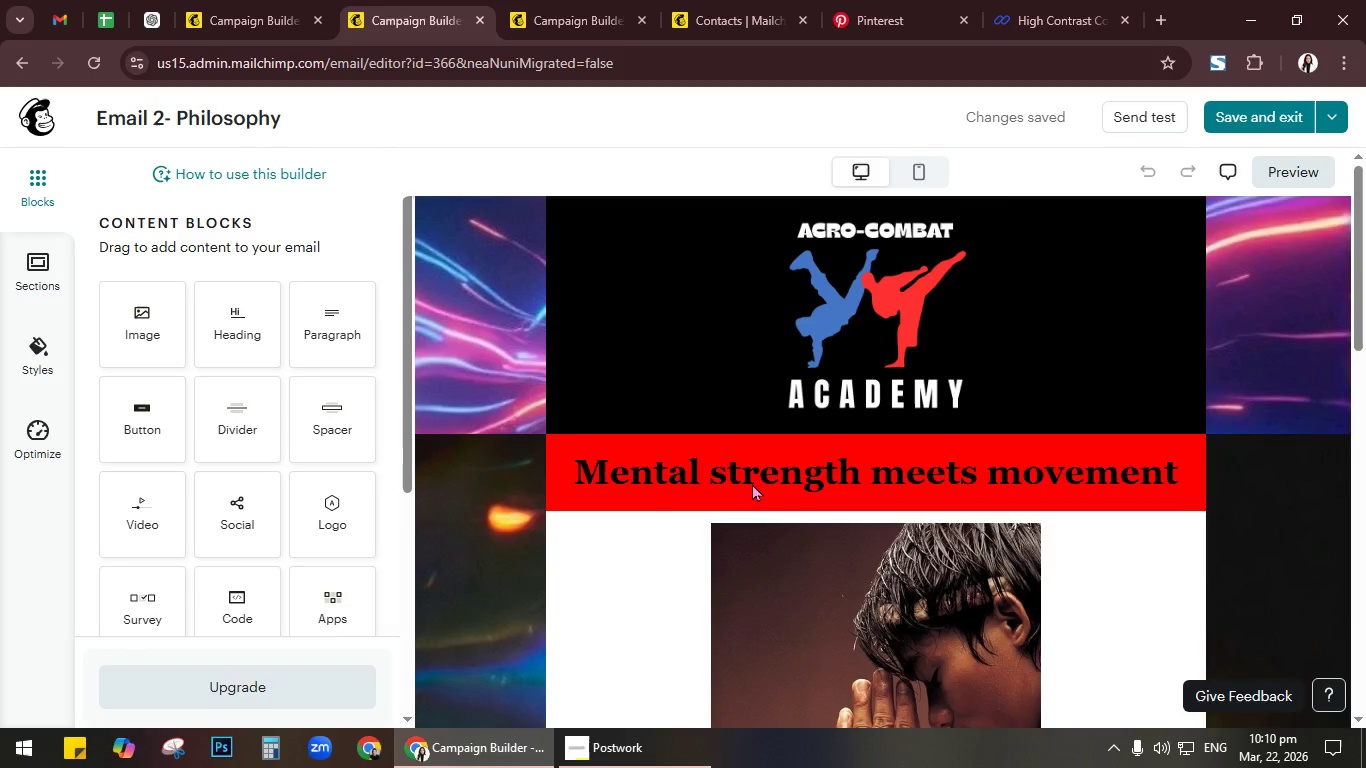 
left_click([753, 469])
 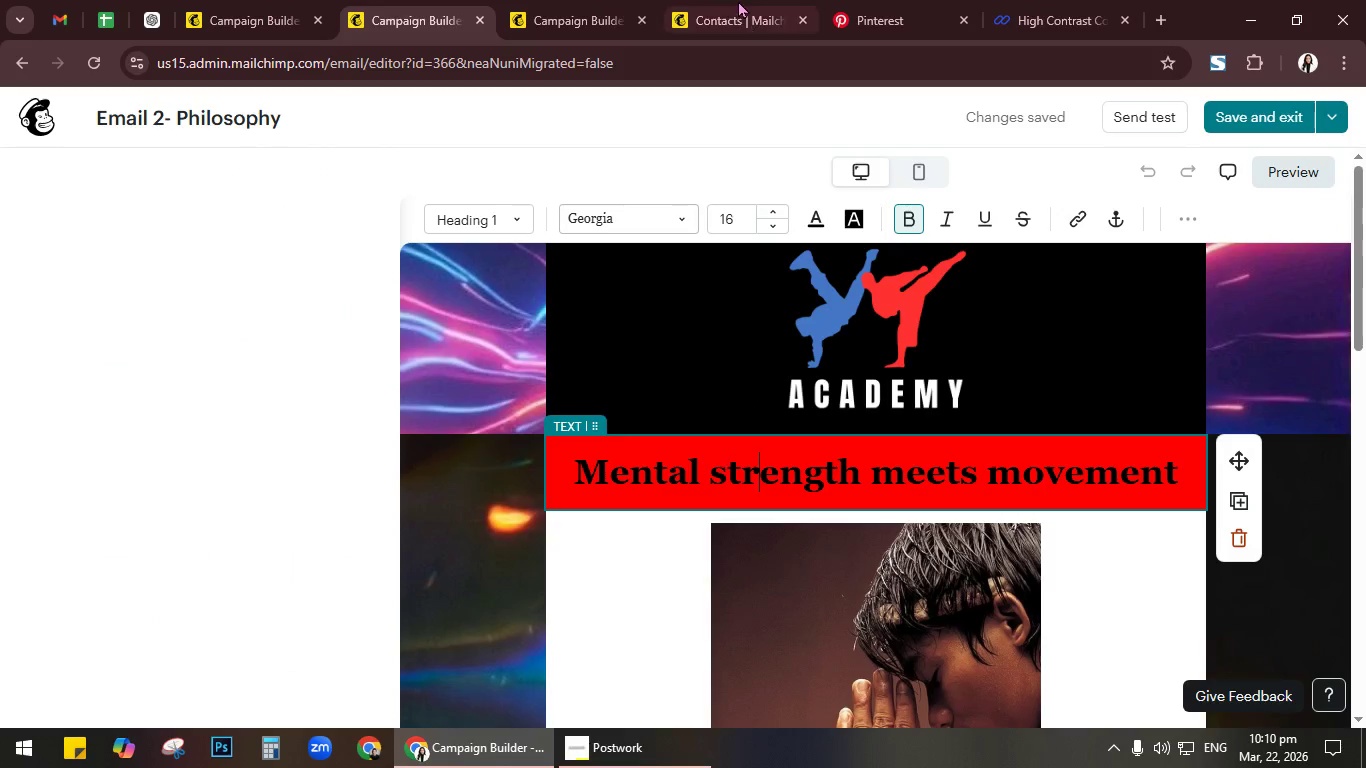 
left_click([737, 0])
 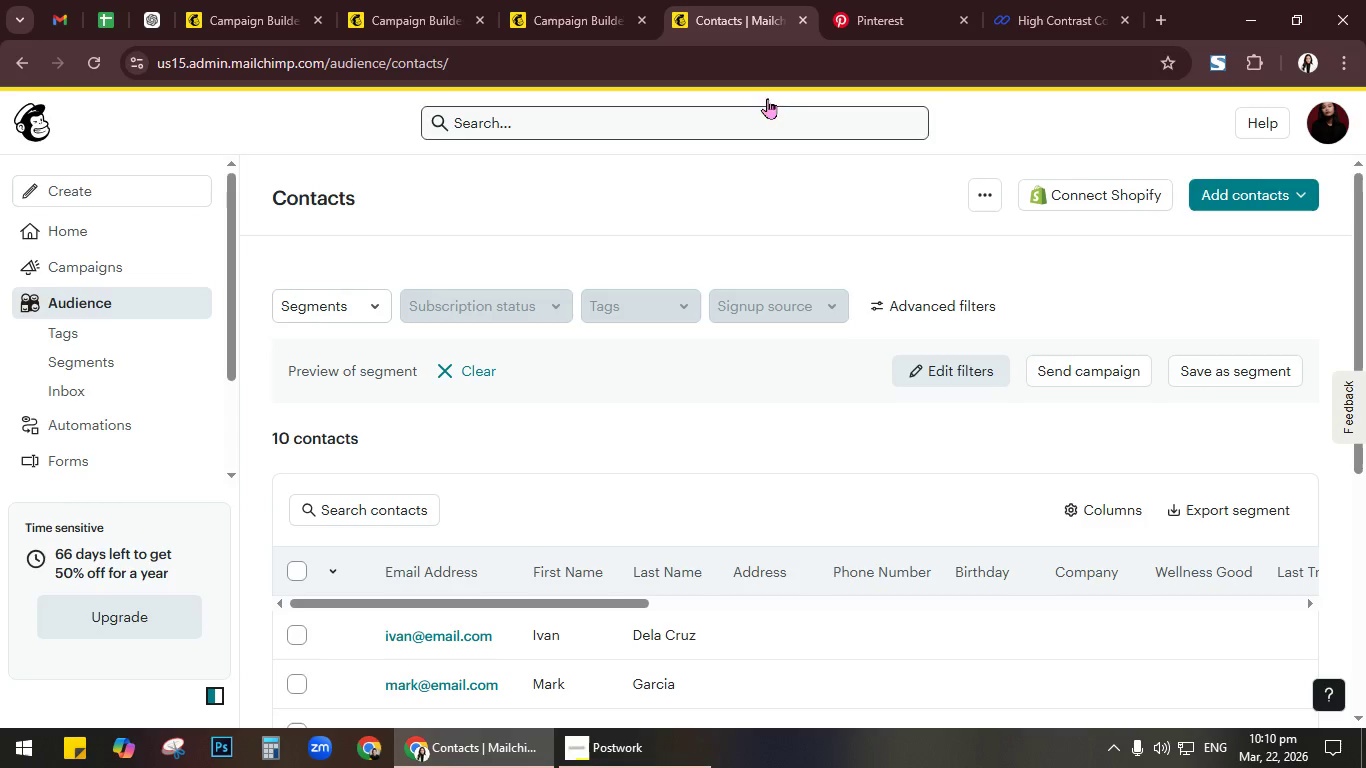 
mouse_move([651, 9])
 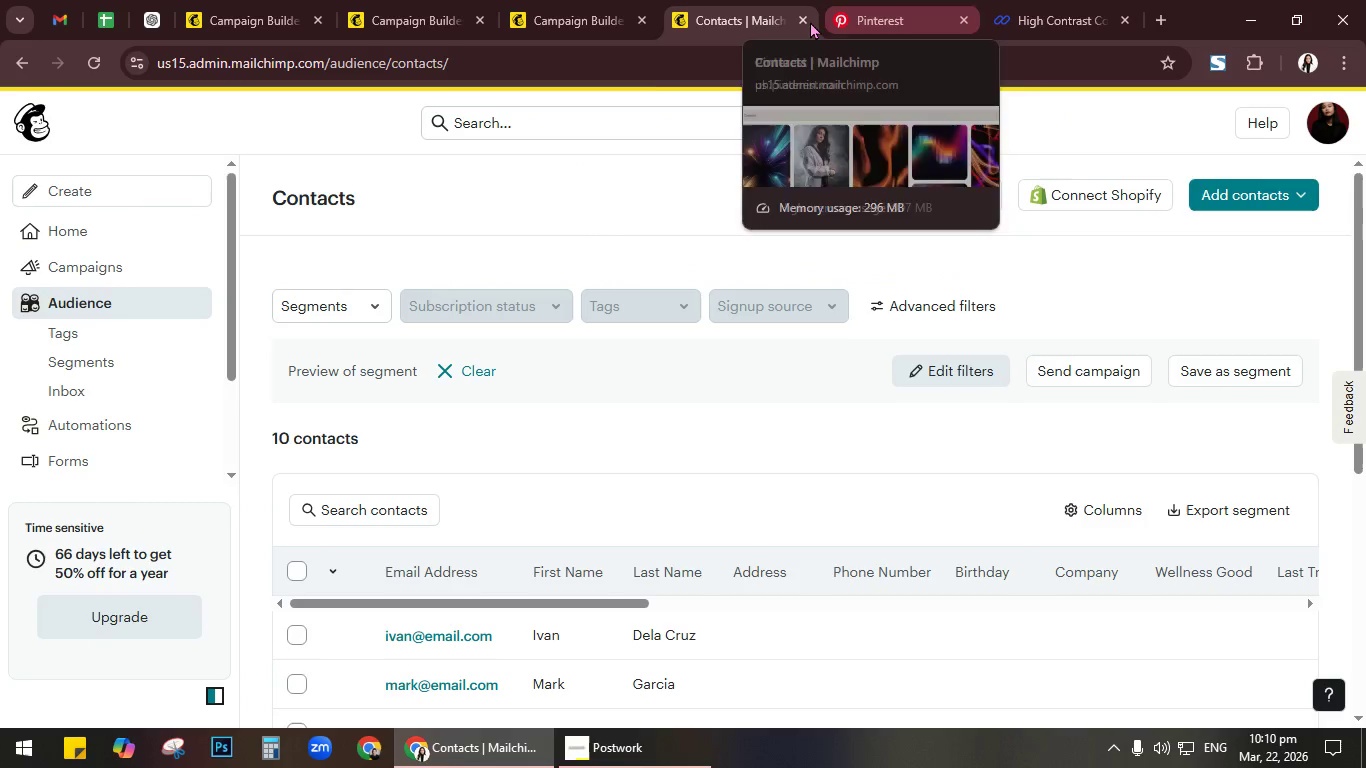 
left_click([808, 21])
 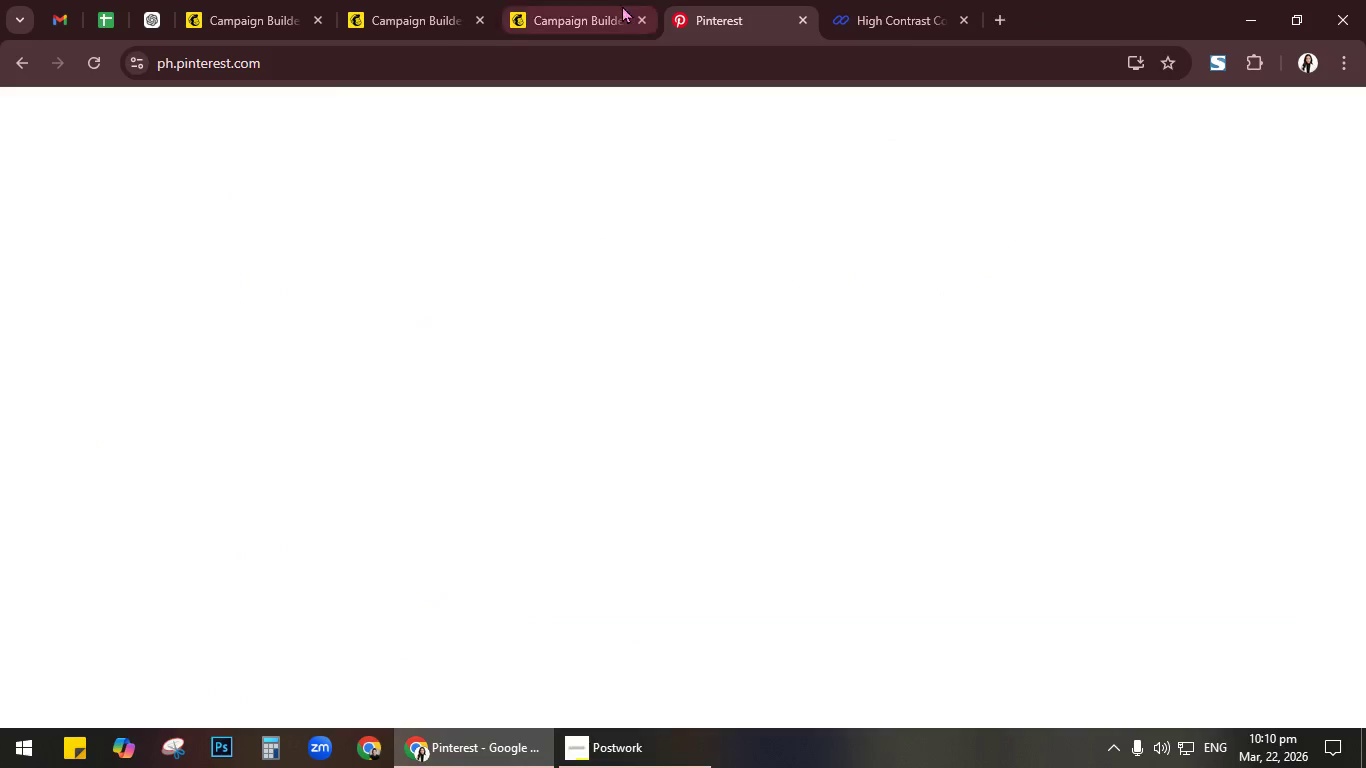 
left_click([593, 0])
 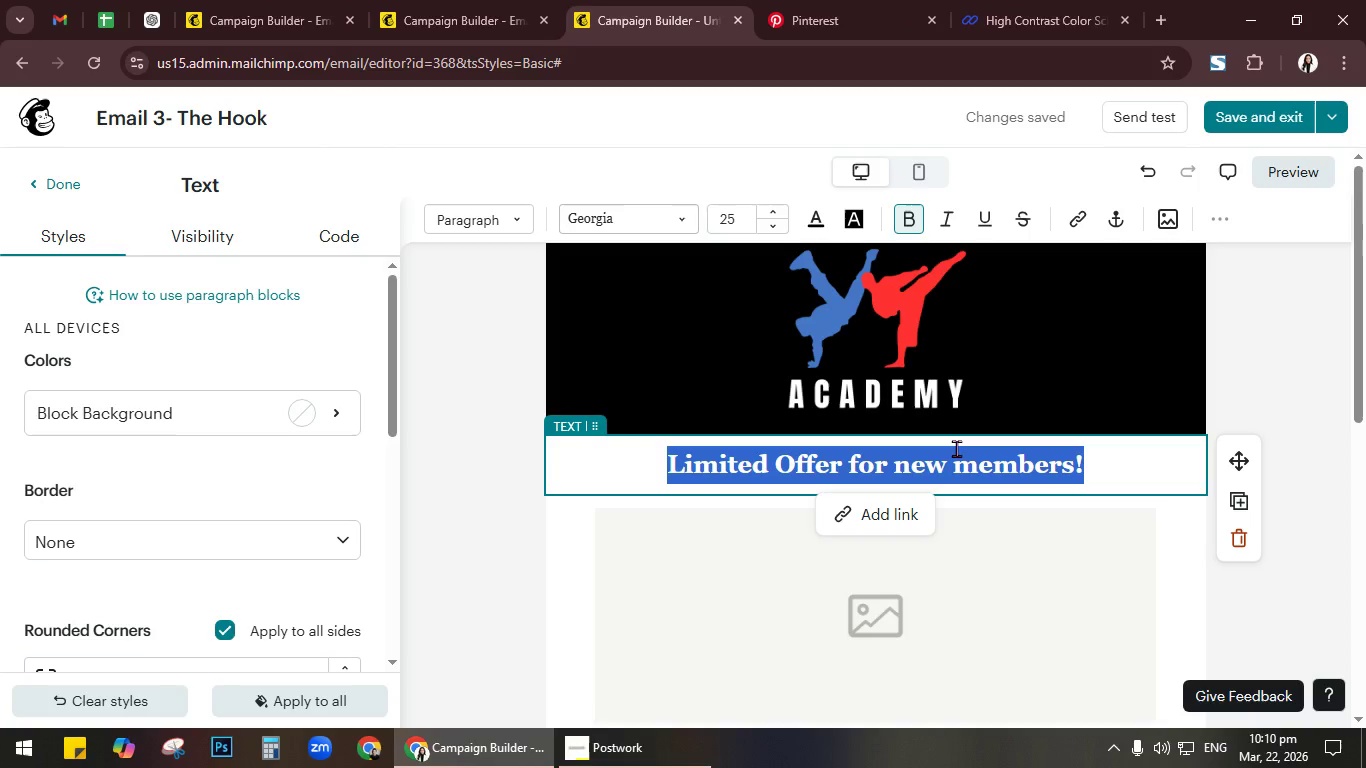 
left_click([957, 474])
 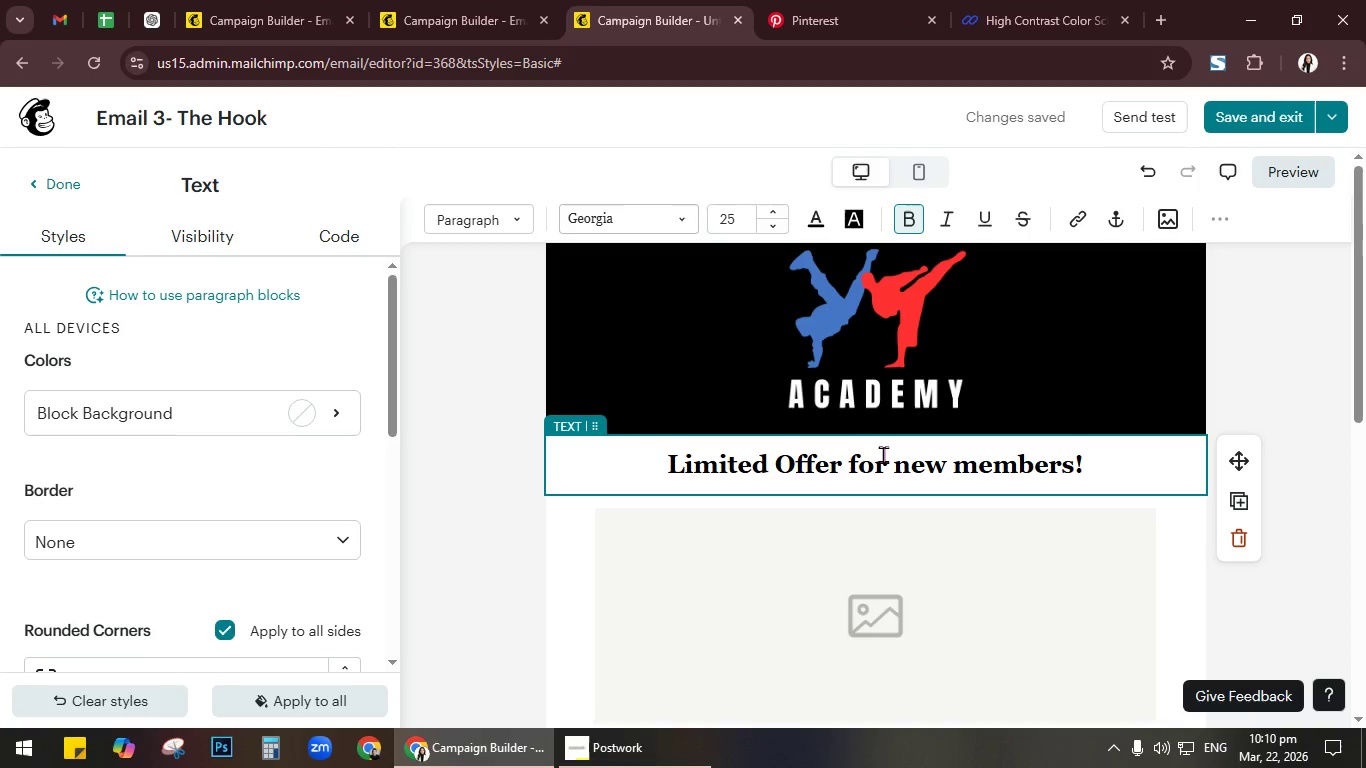 
key(Control+ControlLeft)
 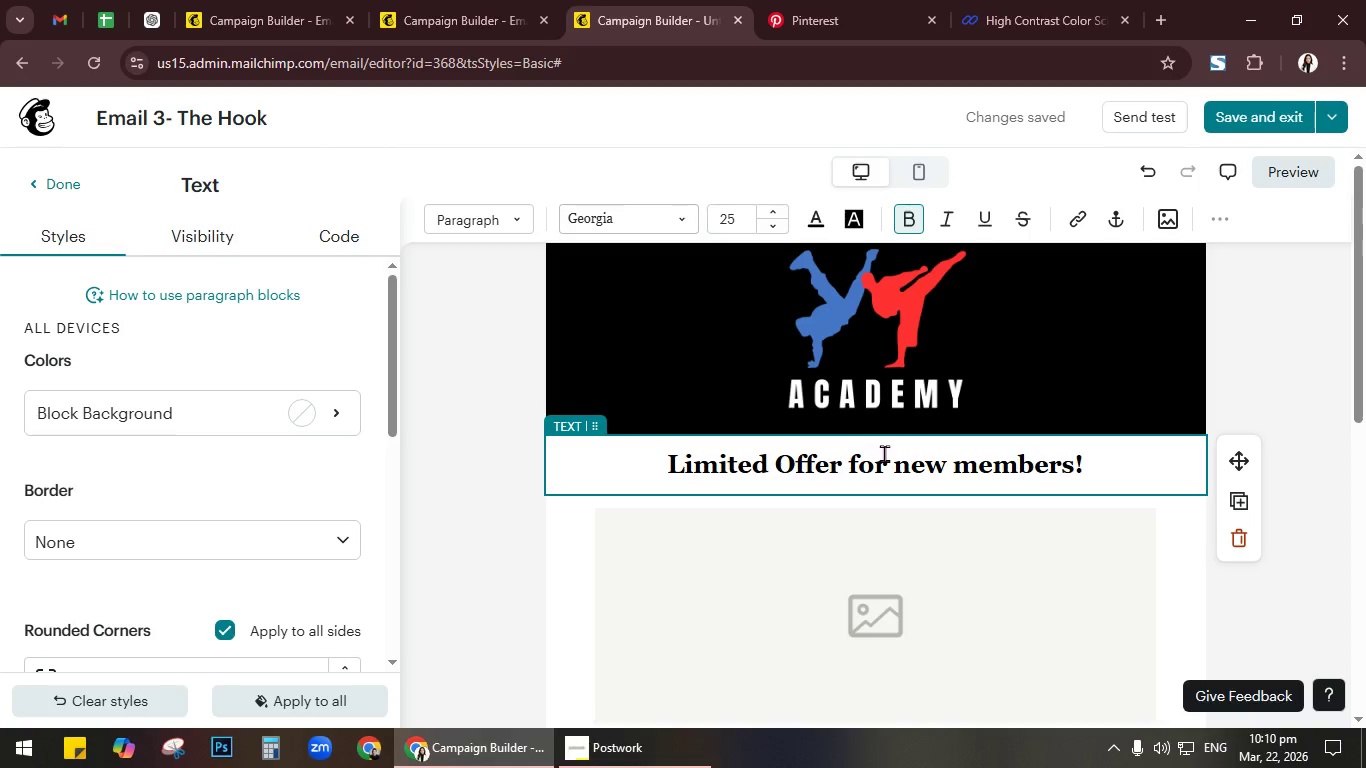 
key(Control+A)
 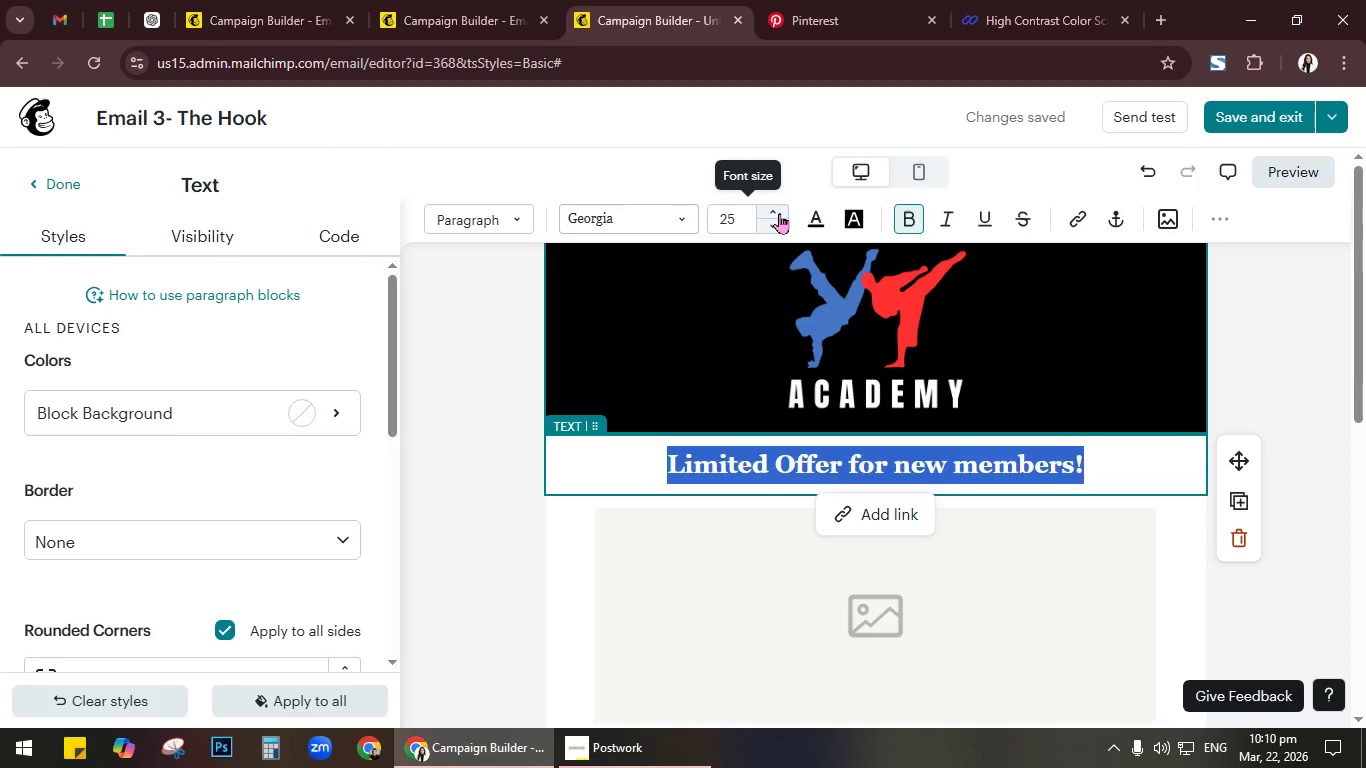 
double_click([779, 213])
 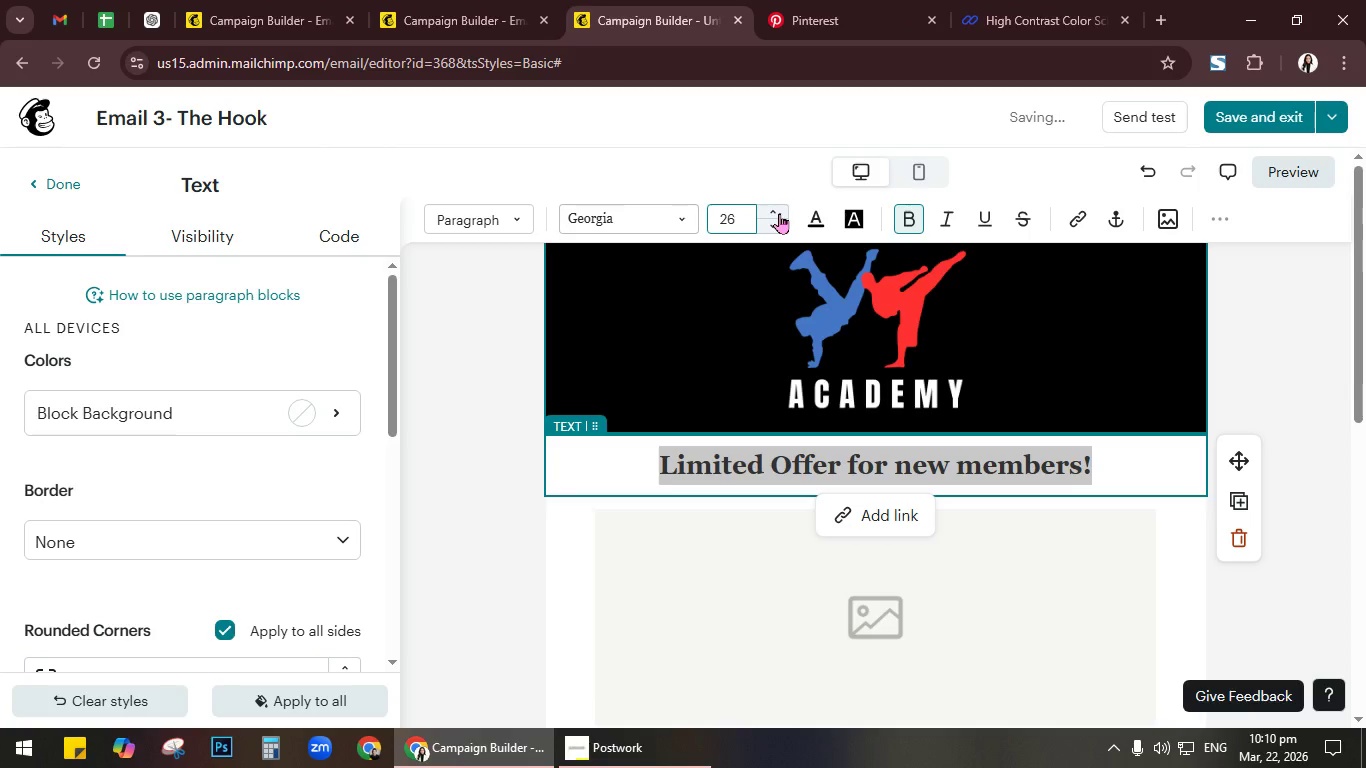 
triple_click([779, 213])
 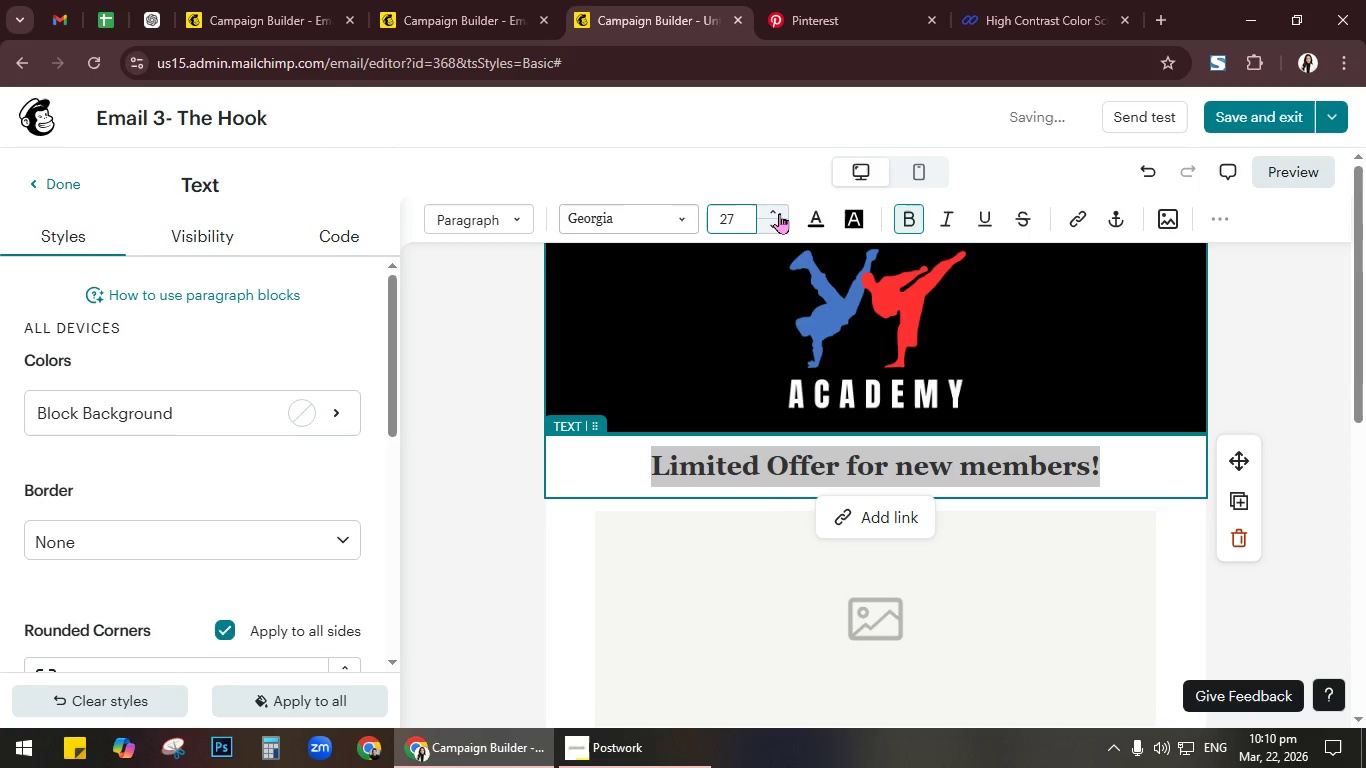 
triple_click([779, 213])
 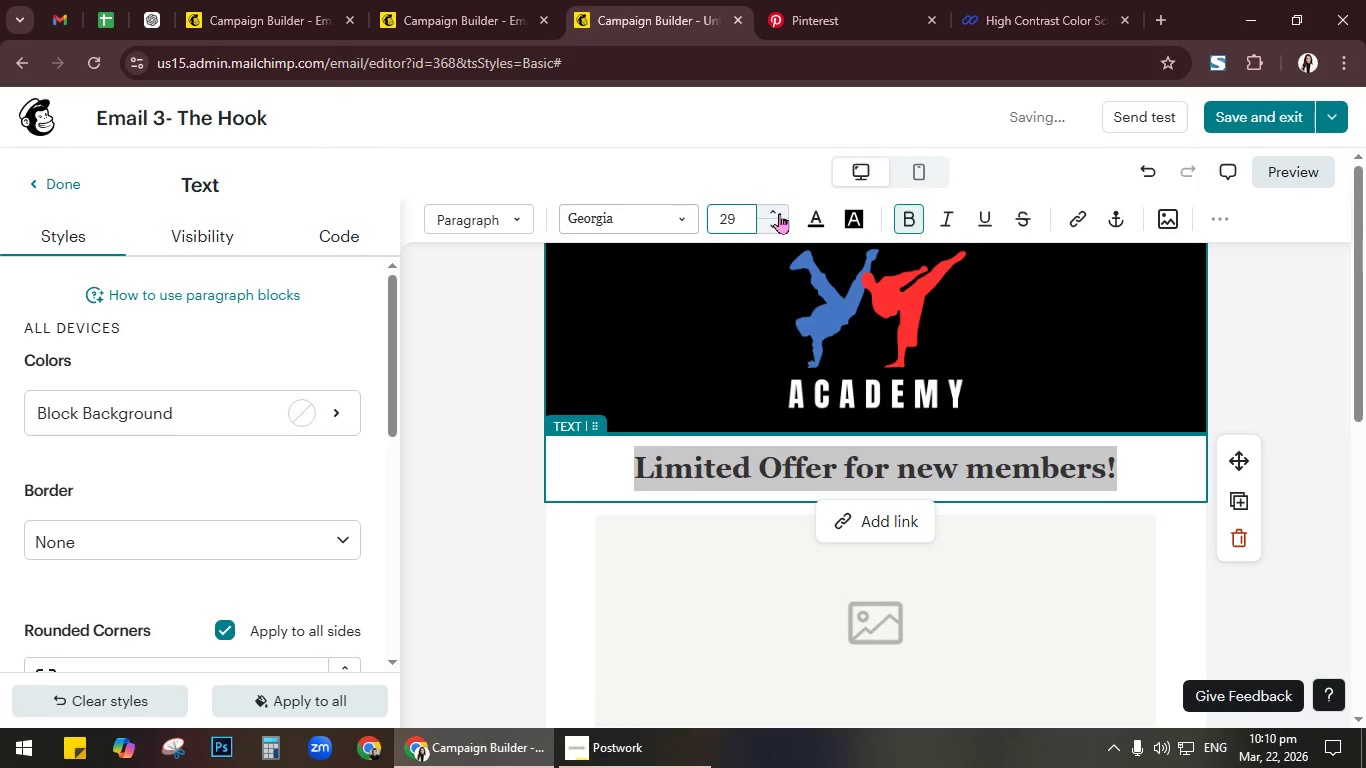 
triple_click([779, 213])
 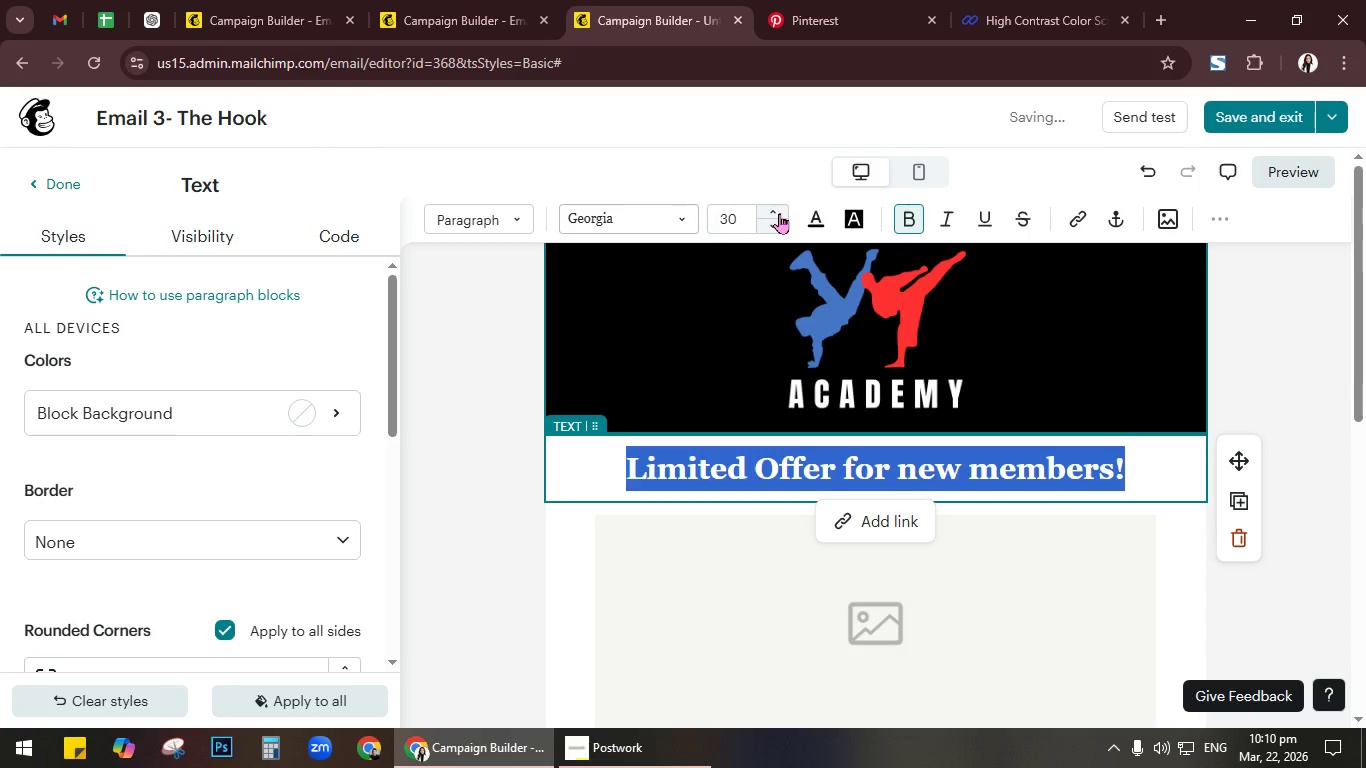 
left_click([779, 213])
 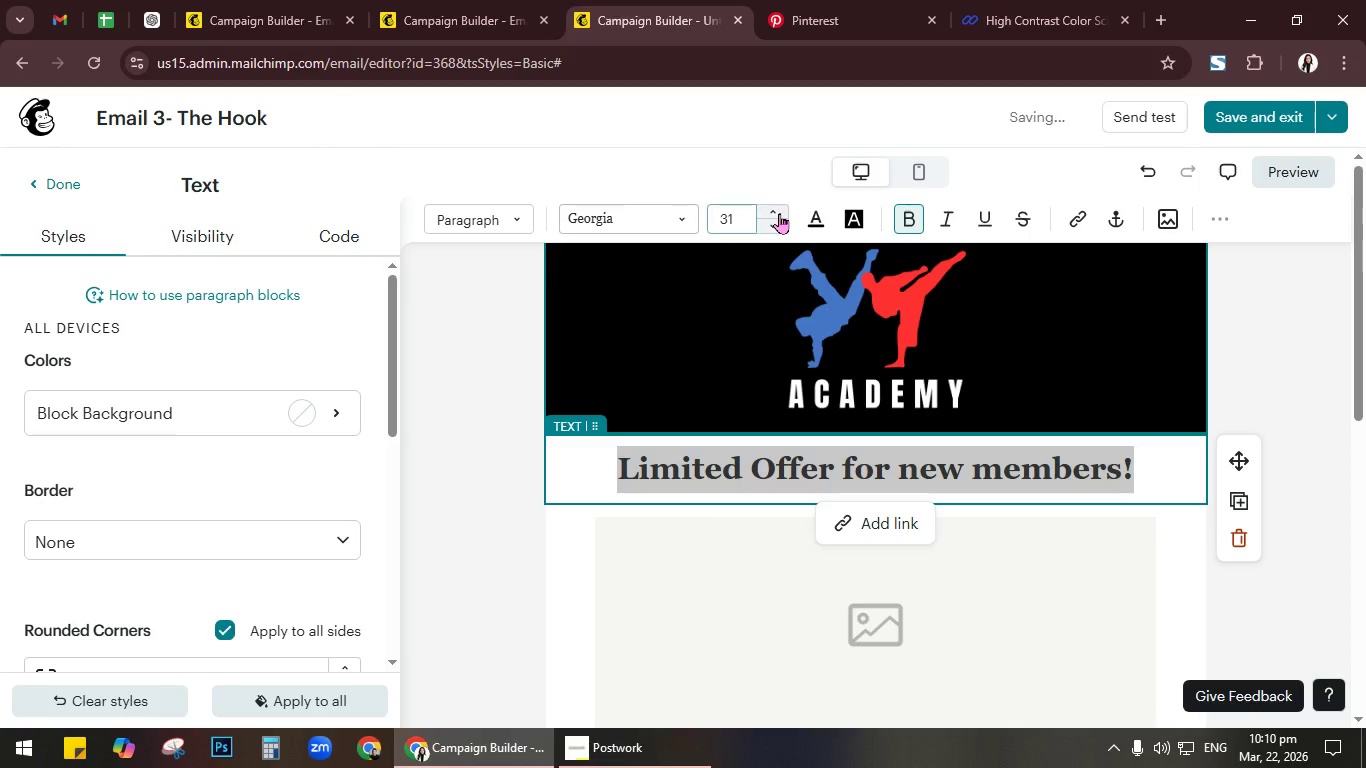 
double_click([779, 213])
 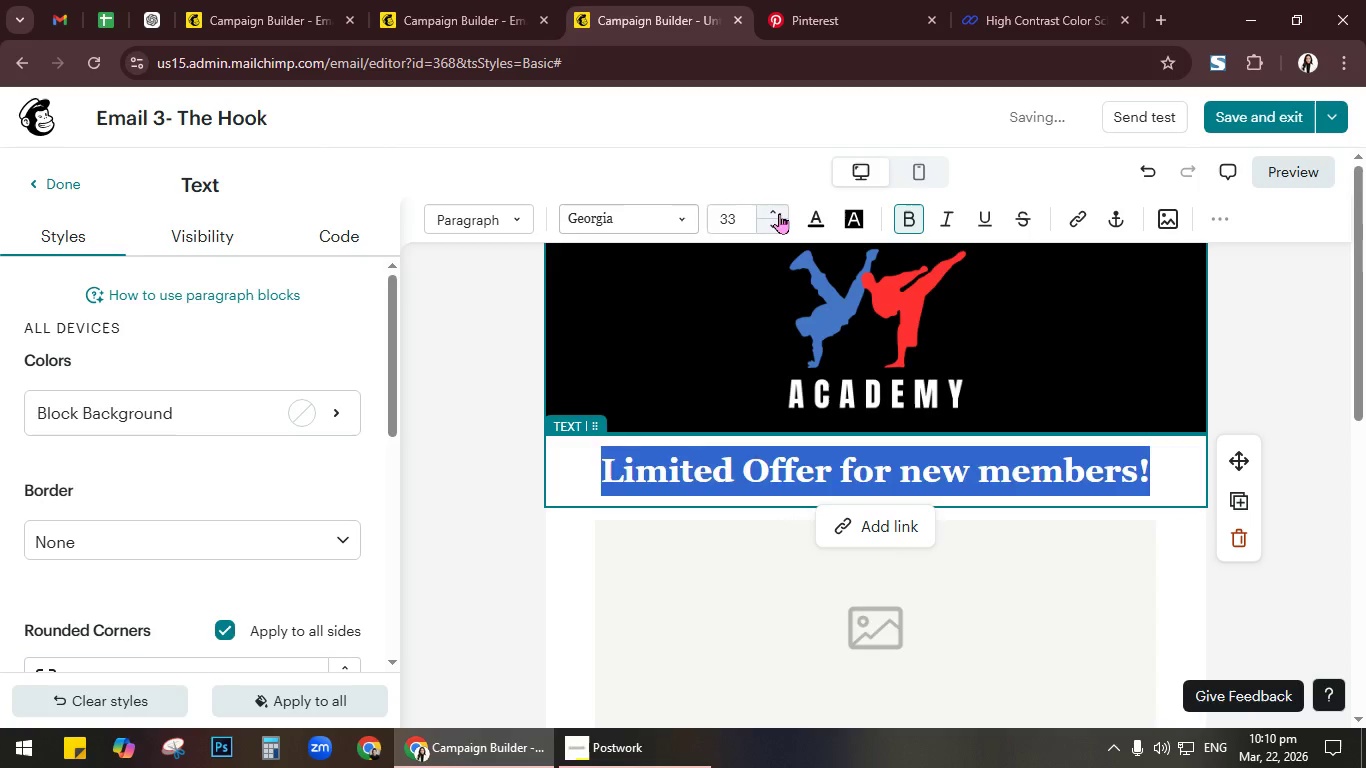 
left_click([779, 213])
 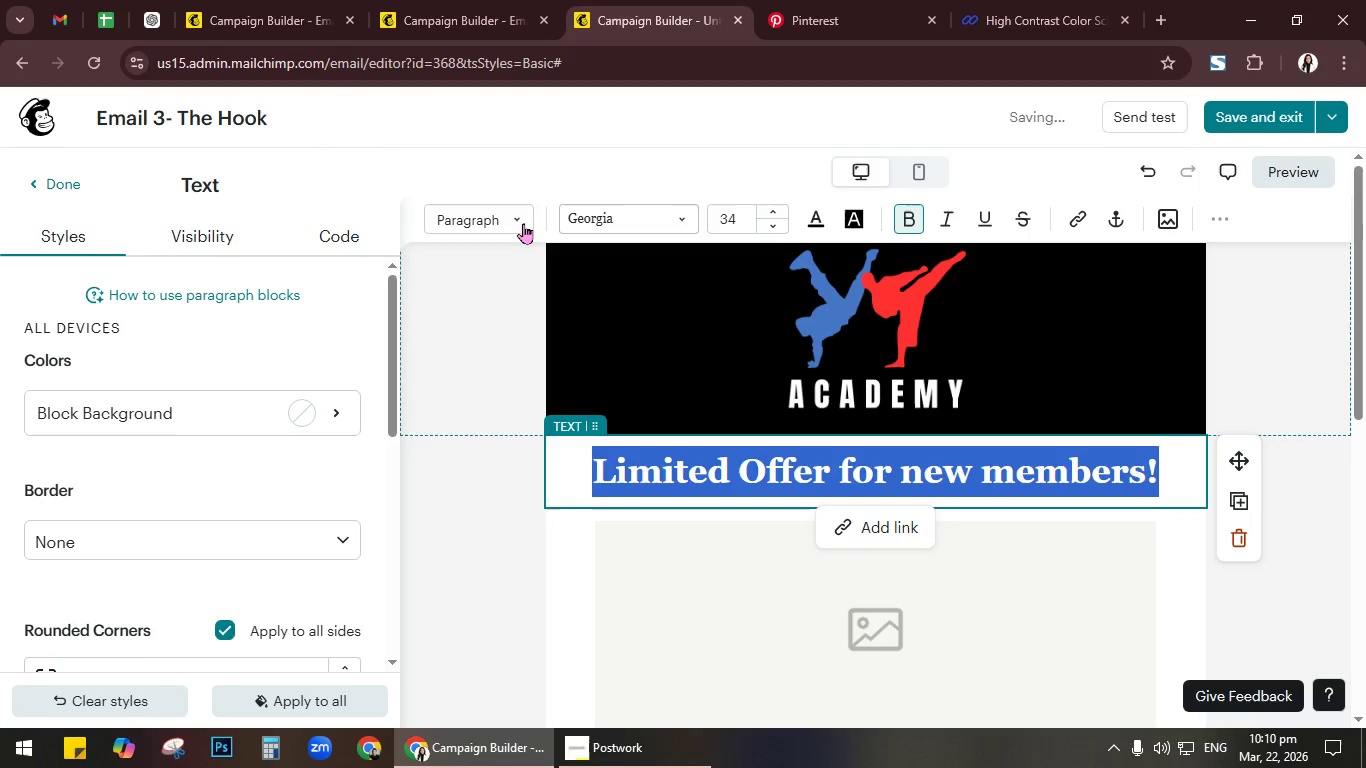 
left_click([813, 215])
 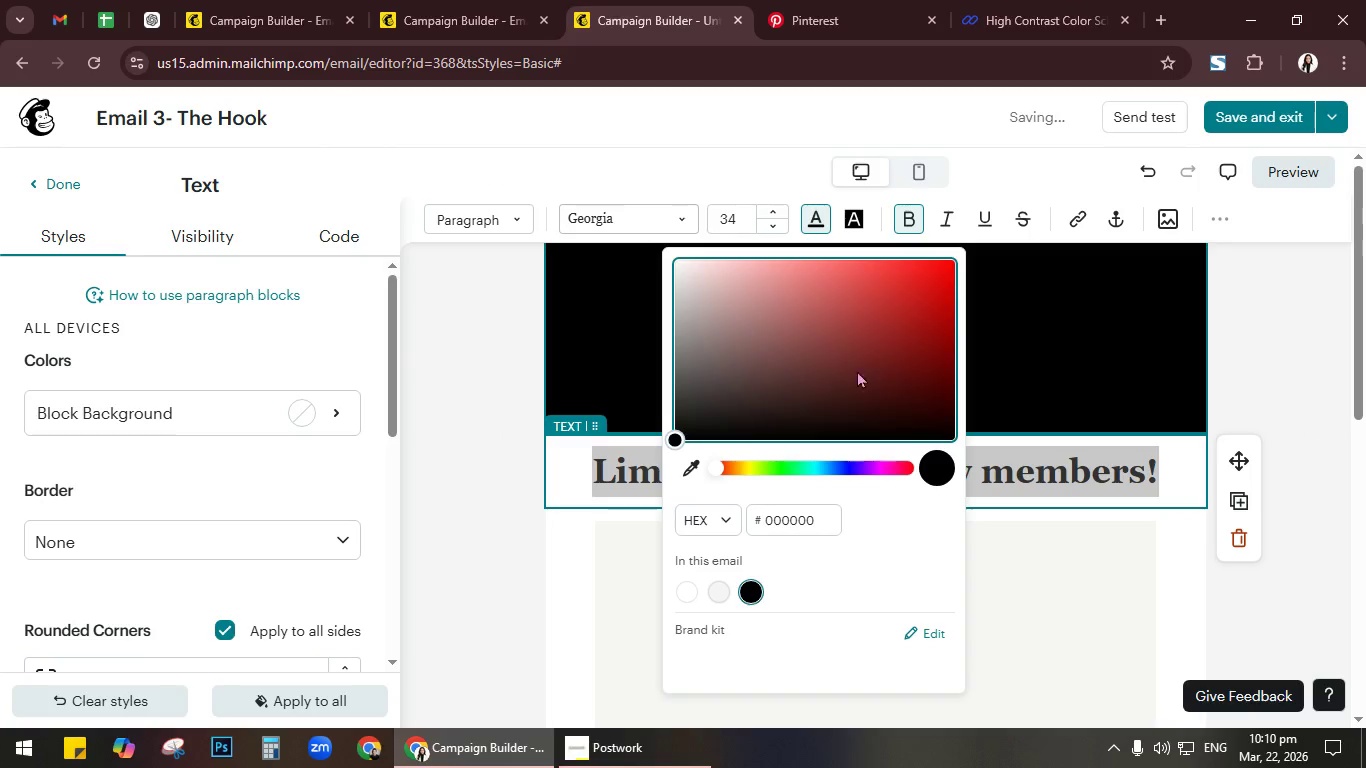 
left_click_drag(start_coordinate=[895, 295], to_coordinate=[977, 233])
 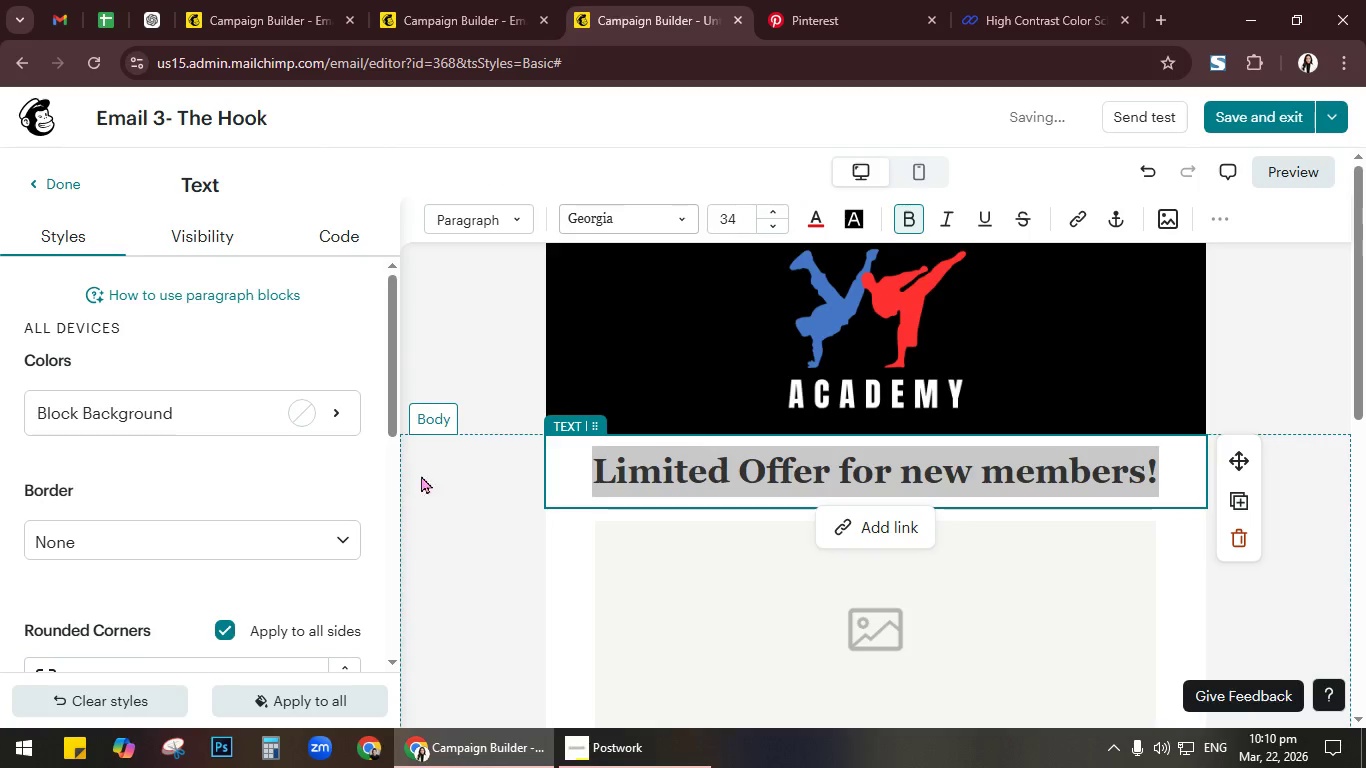 
left_click([464, 463])
 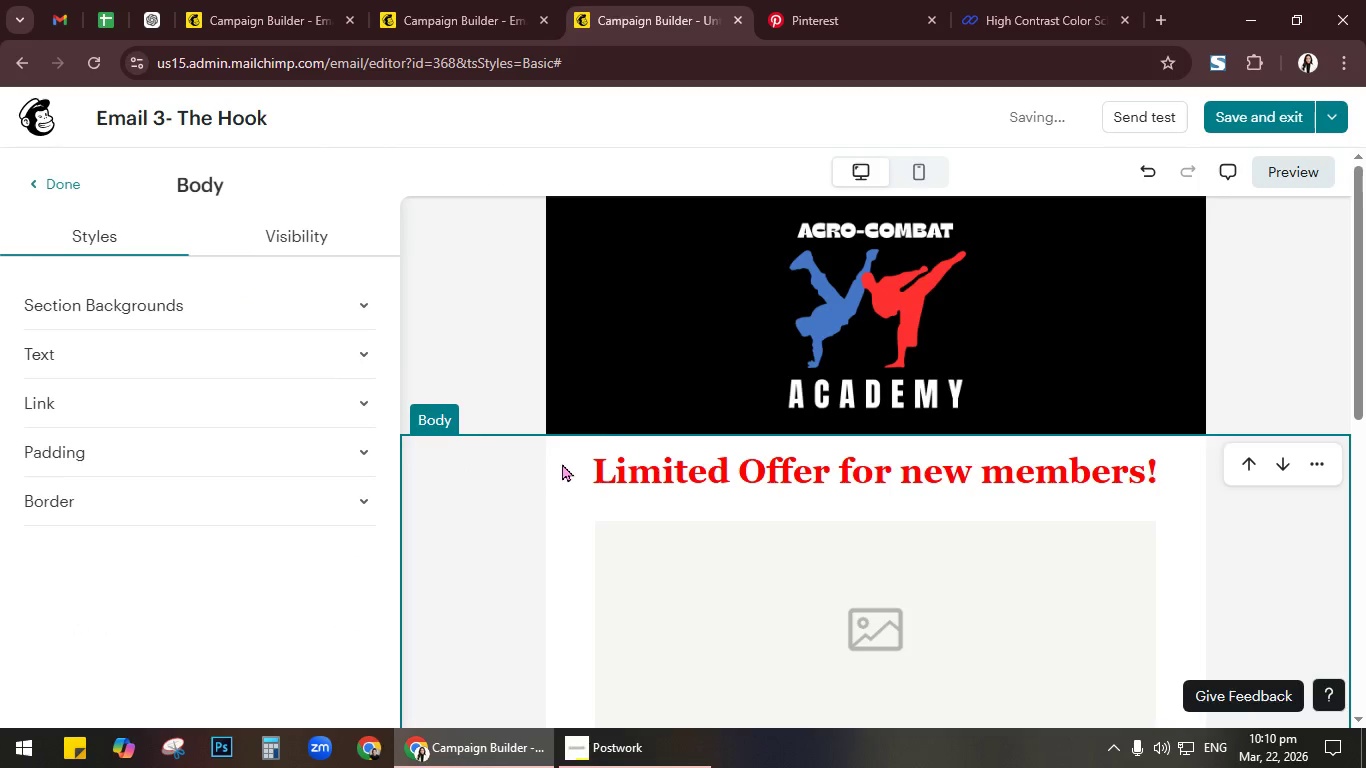 
left_click([563, 463])
 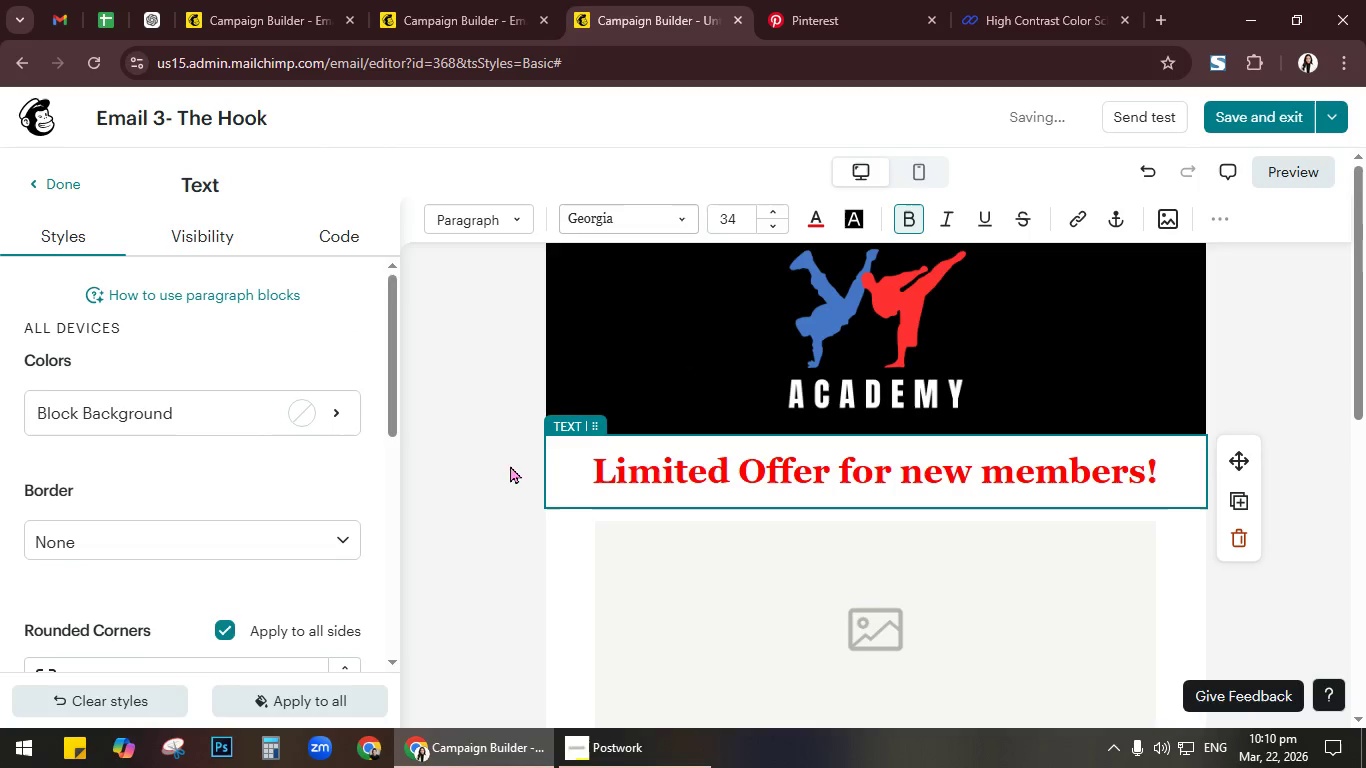 
left_click([343, 419])
 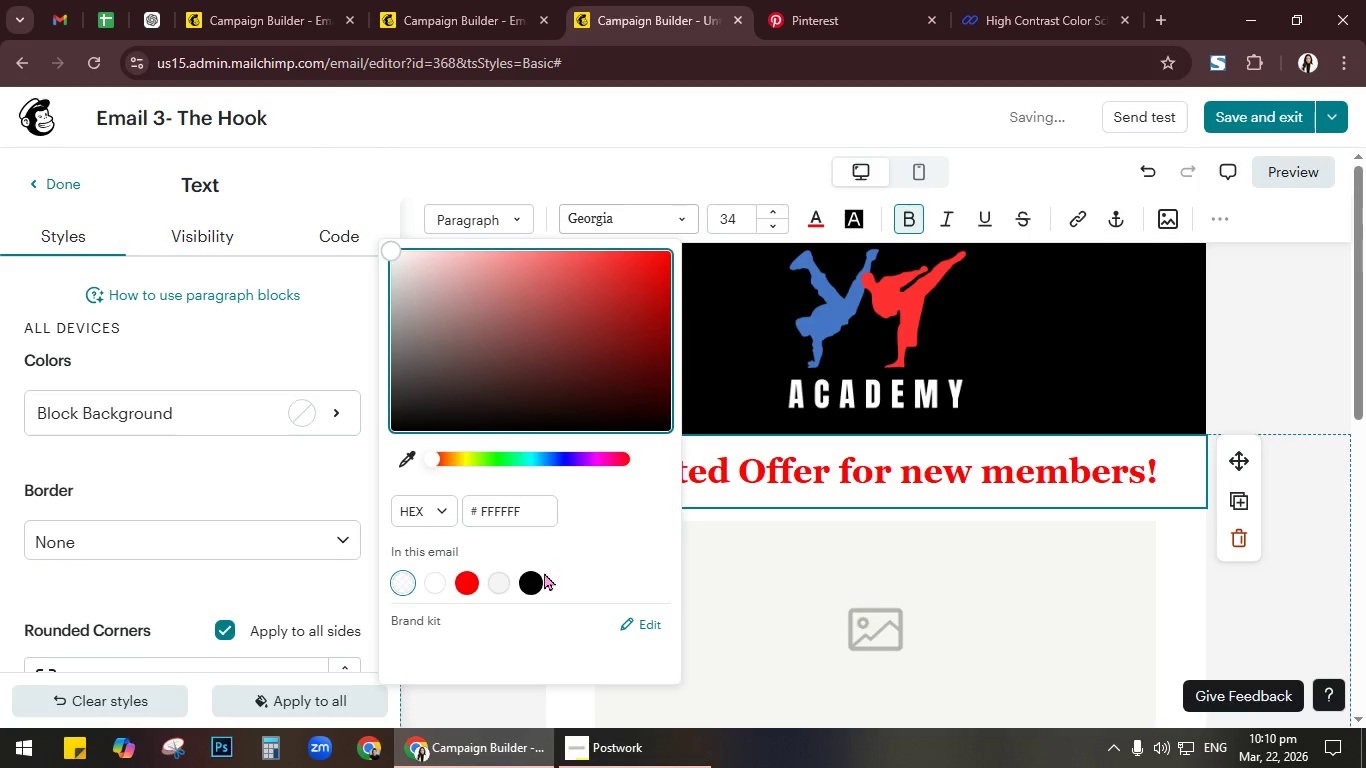 
left_click([539, 577])
 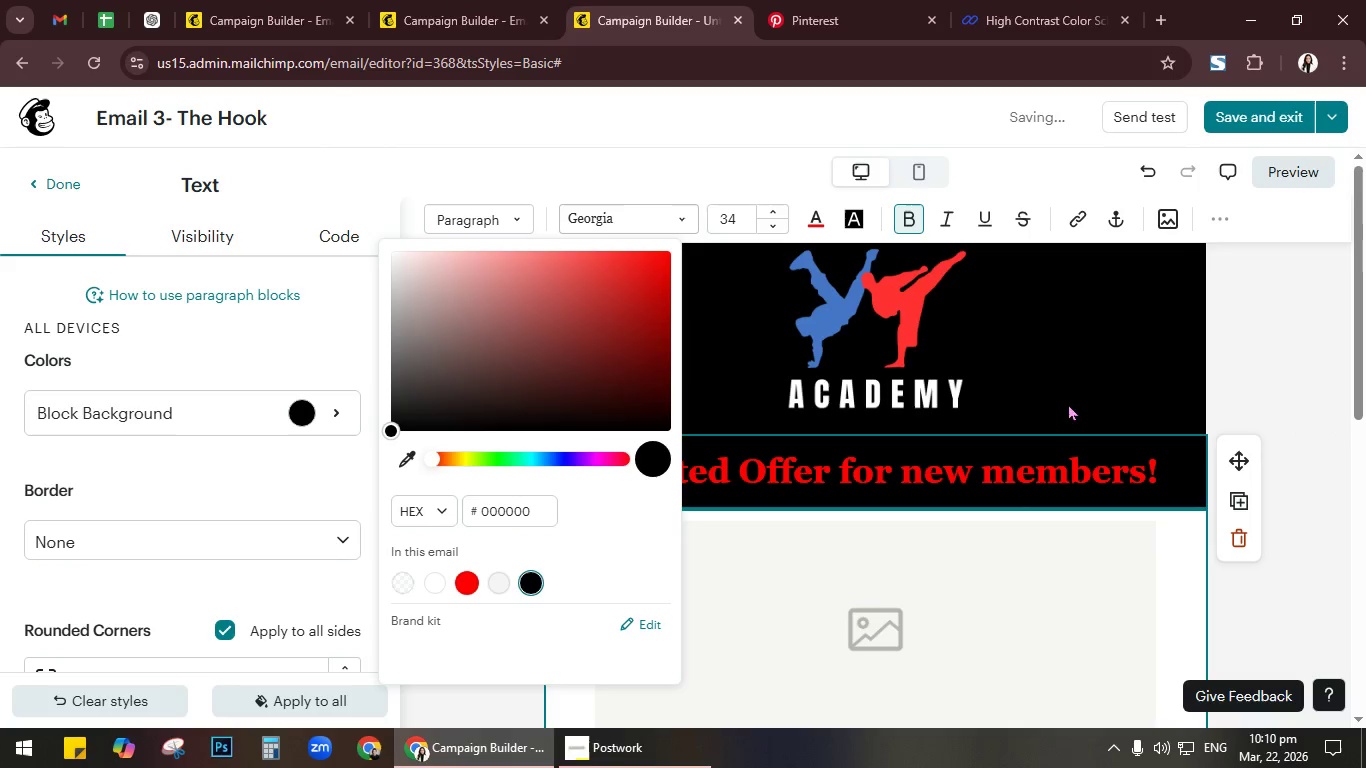 
left_click([1254, 370])
 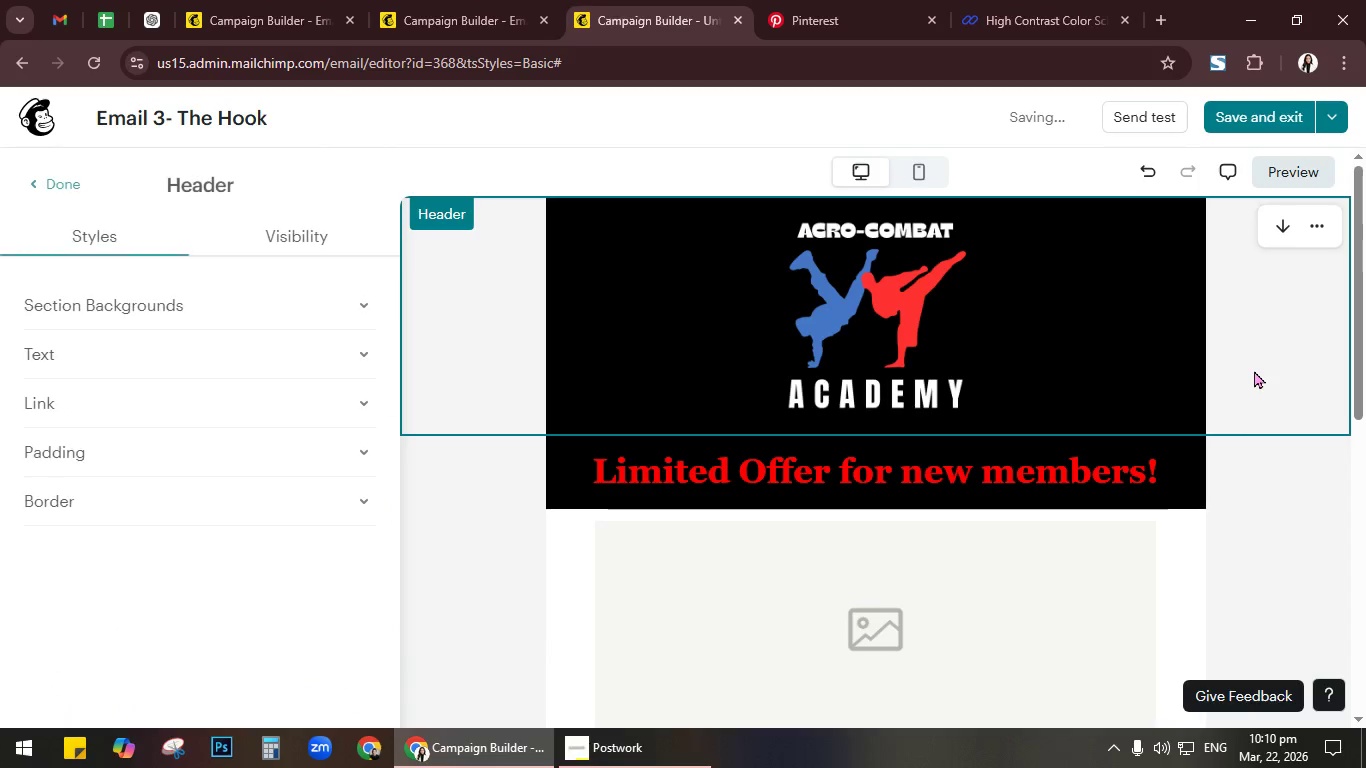 
left_click([1254, 370])
 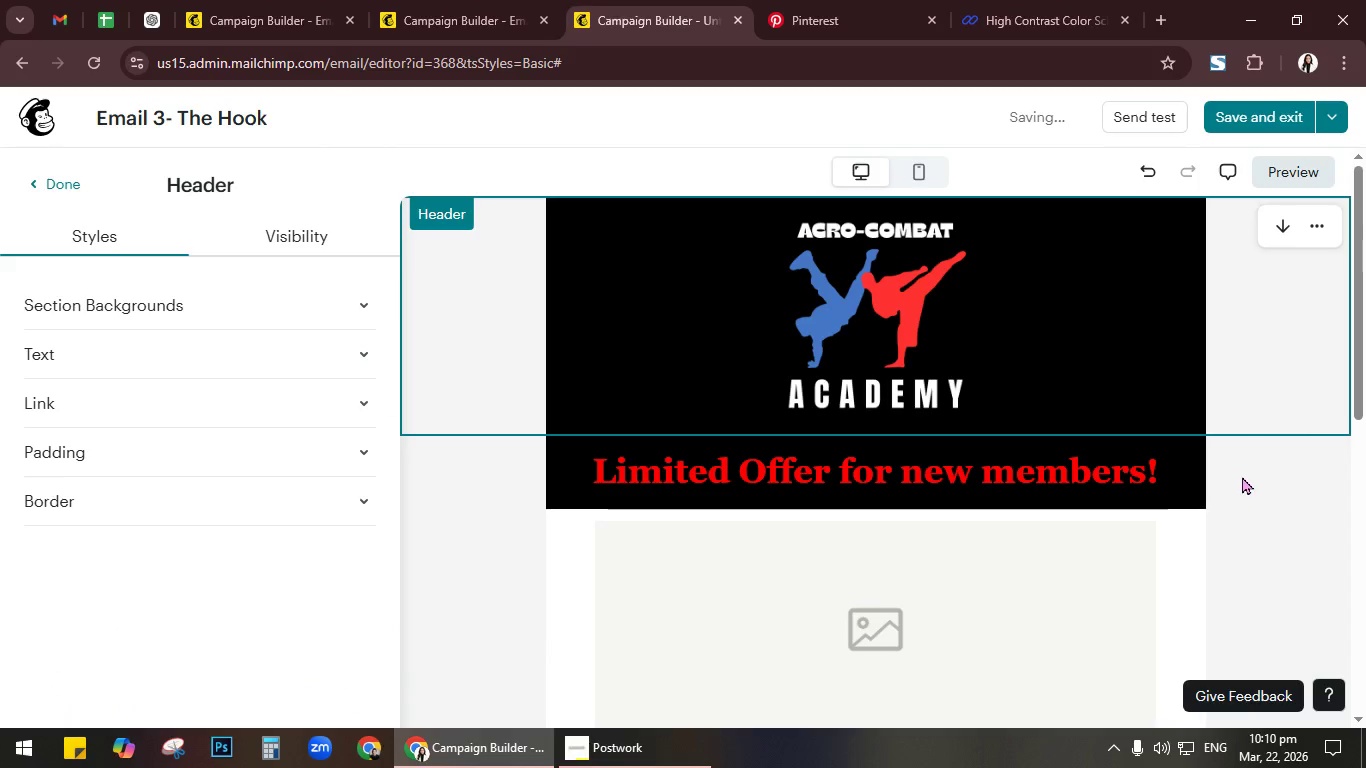 
left_click([1267, 507])
 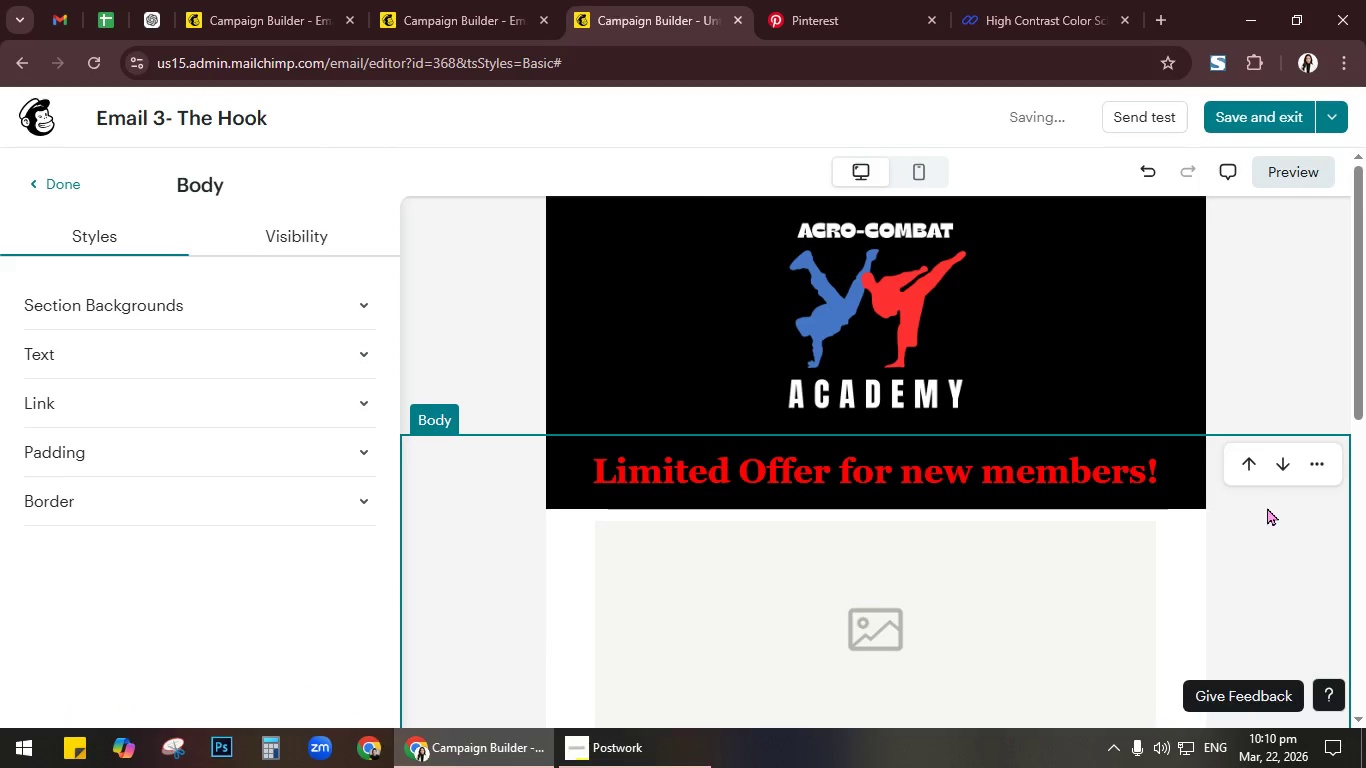 
left_click([1257, 532])
 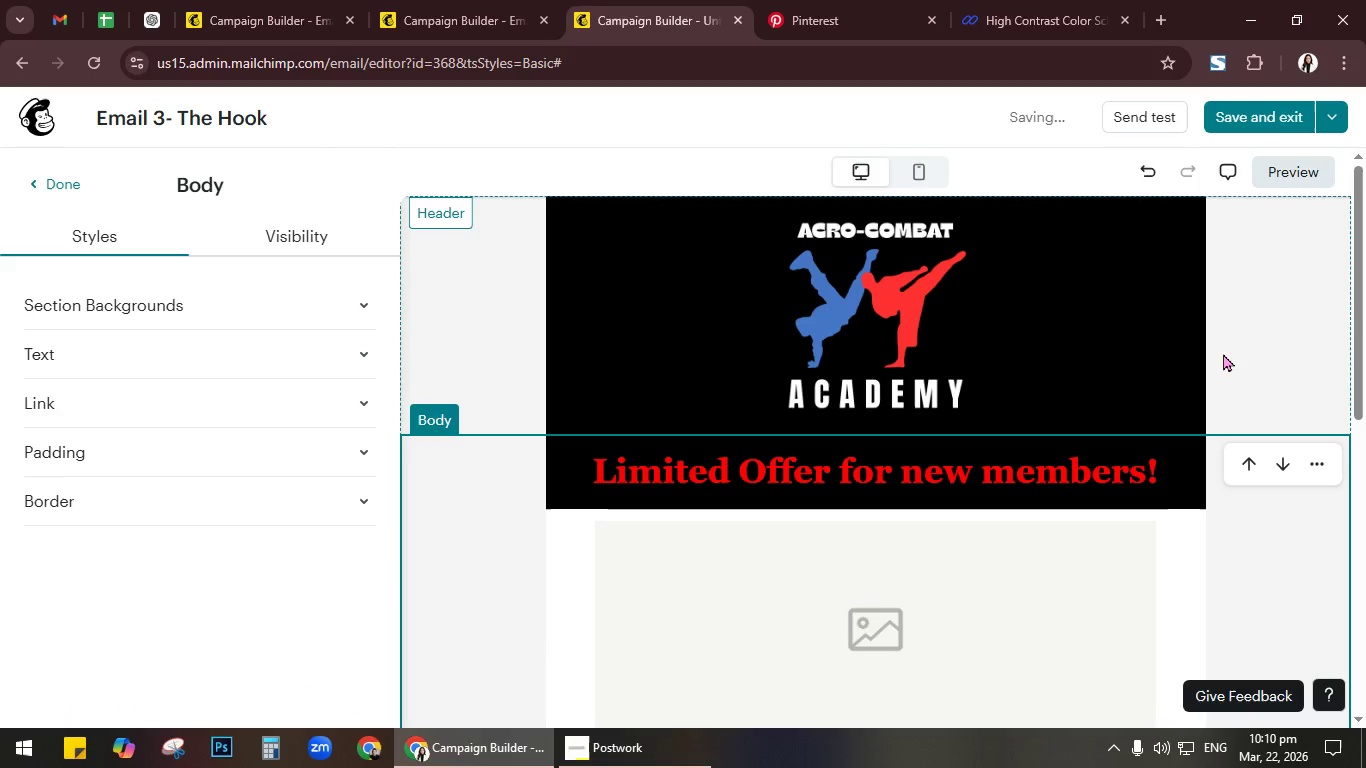 
left_click([1223, 353])
 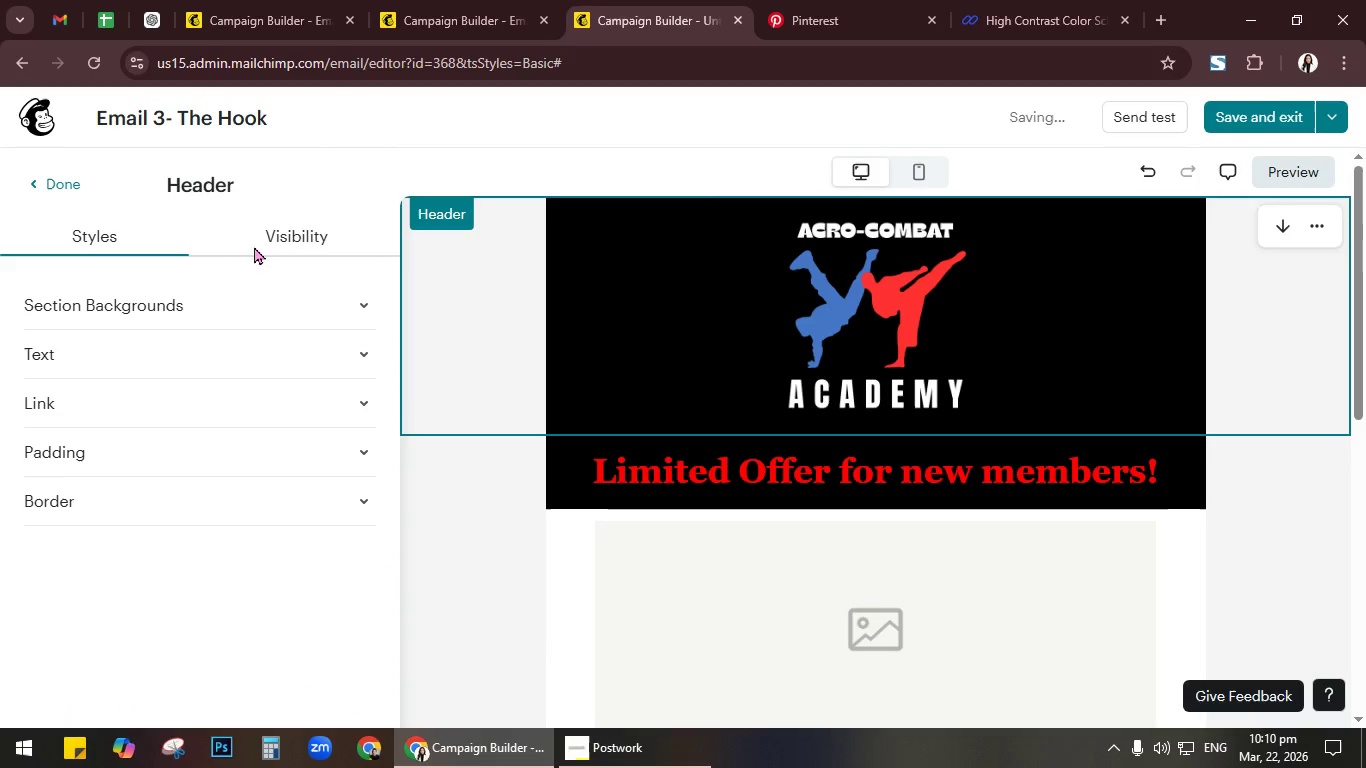 
left_click([310, 234])
 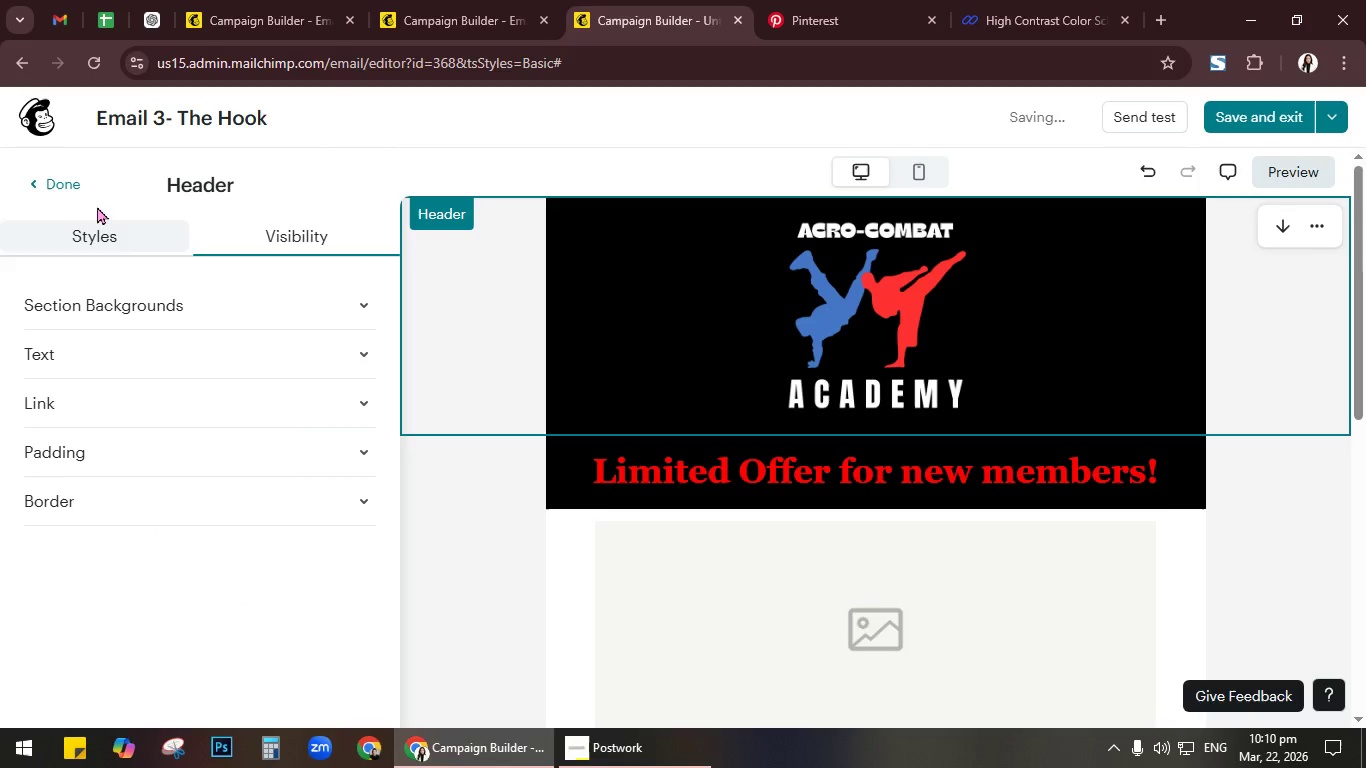 
double_click([76, 182])
 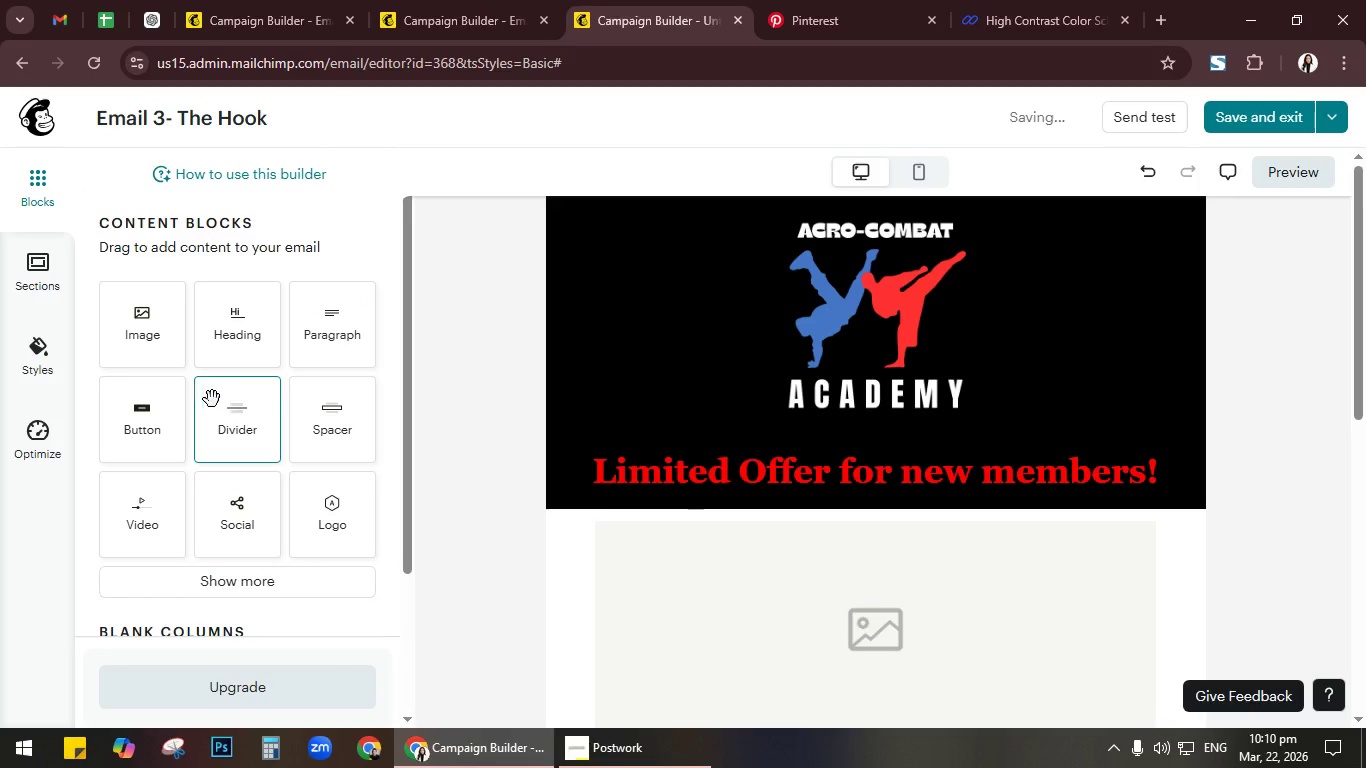 
left_click_drag(start_coordinate=[326, 420], to_coordinate=[797, 425])
 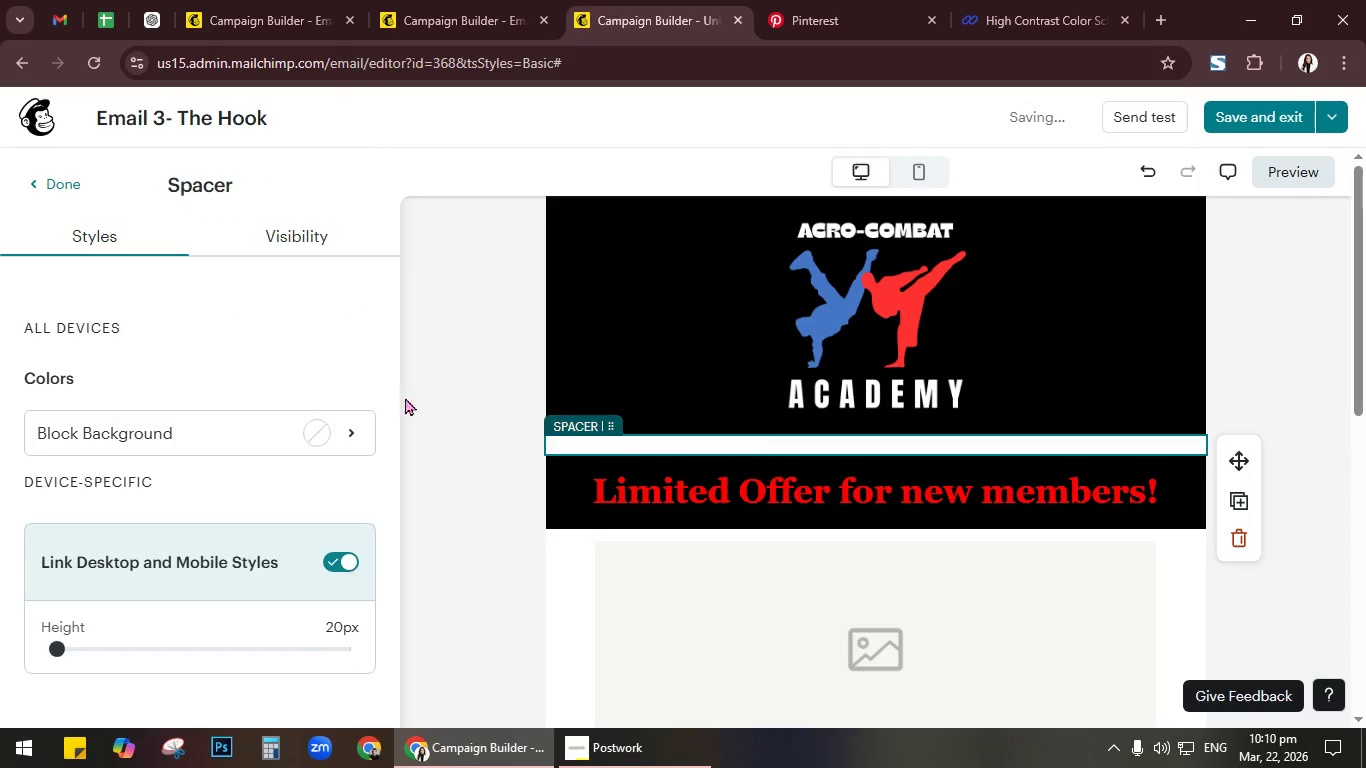 
left_click([335, 424])
 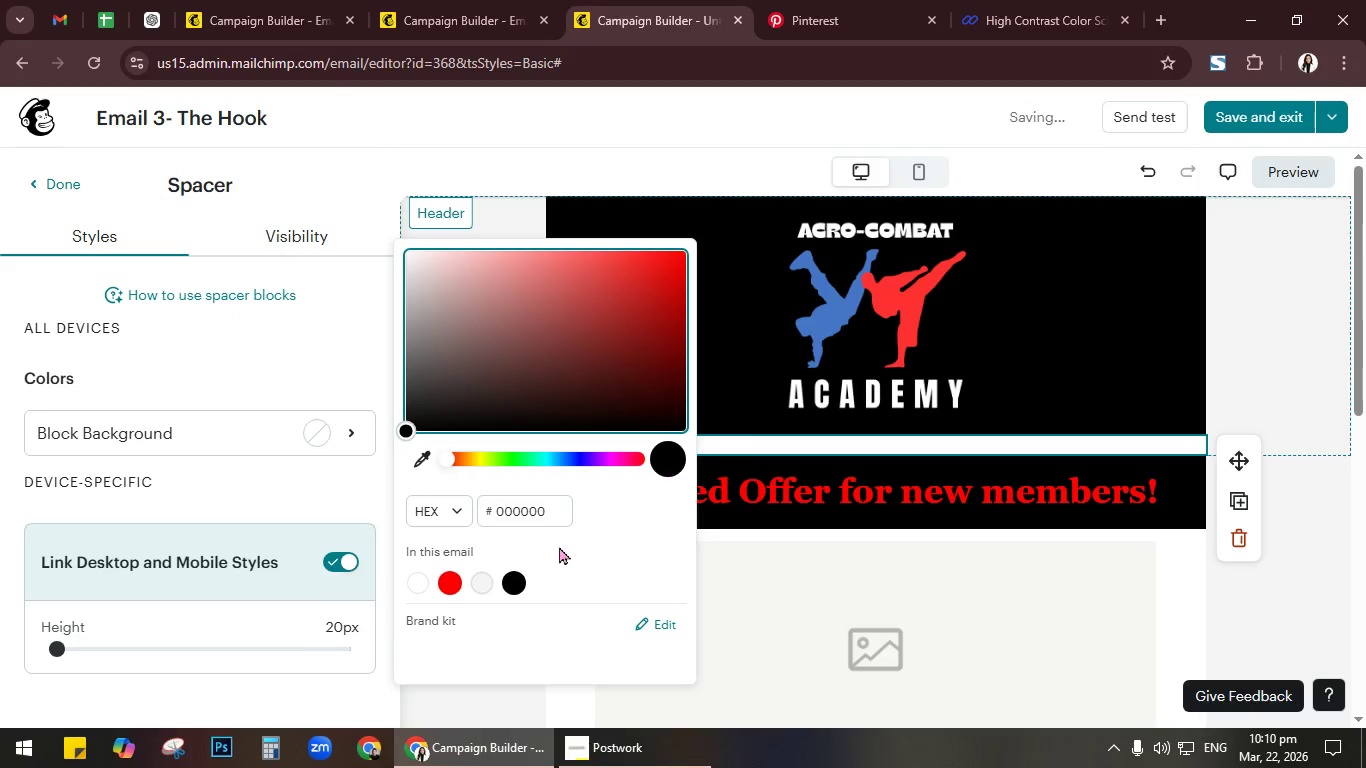 
left_click([513, 584])
 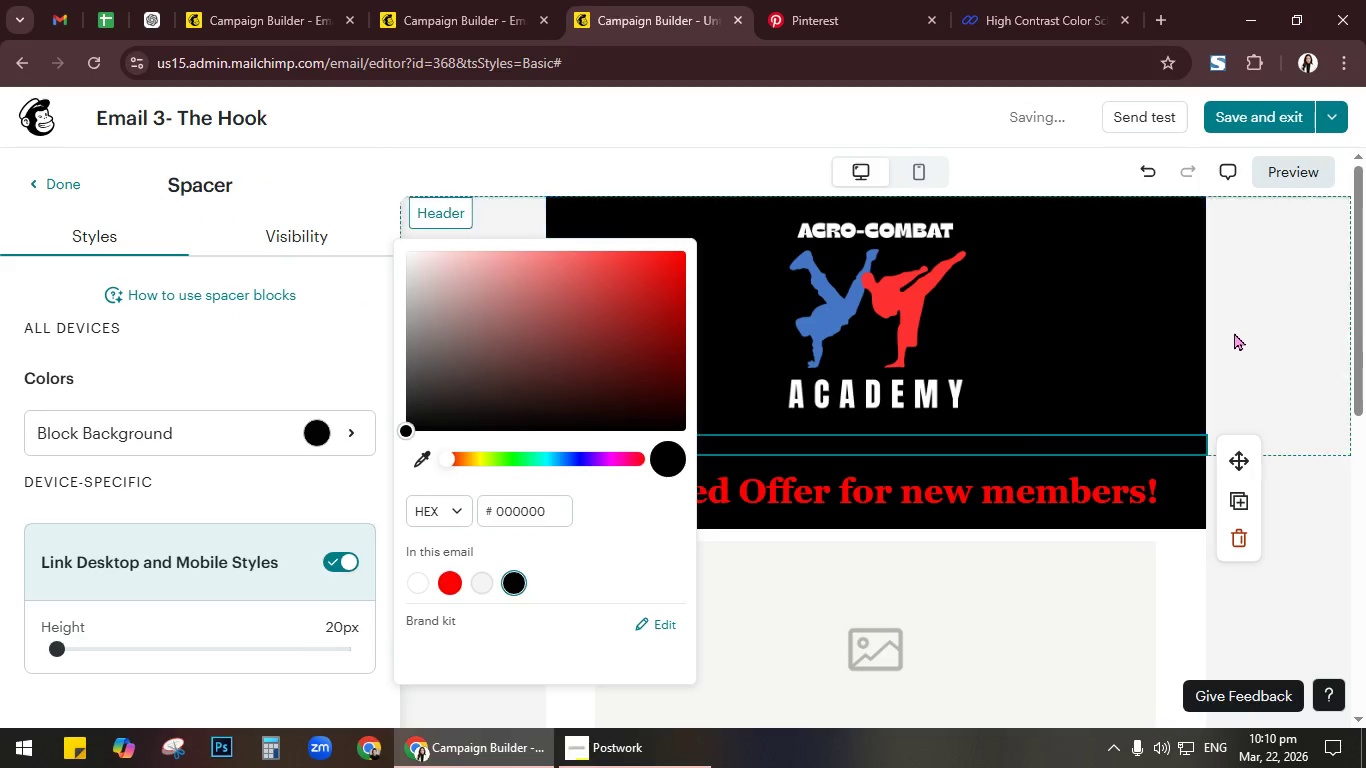 
left_click([1235, 331])
 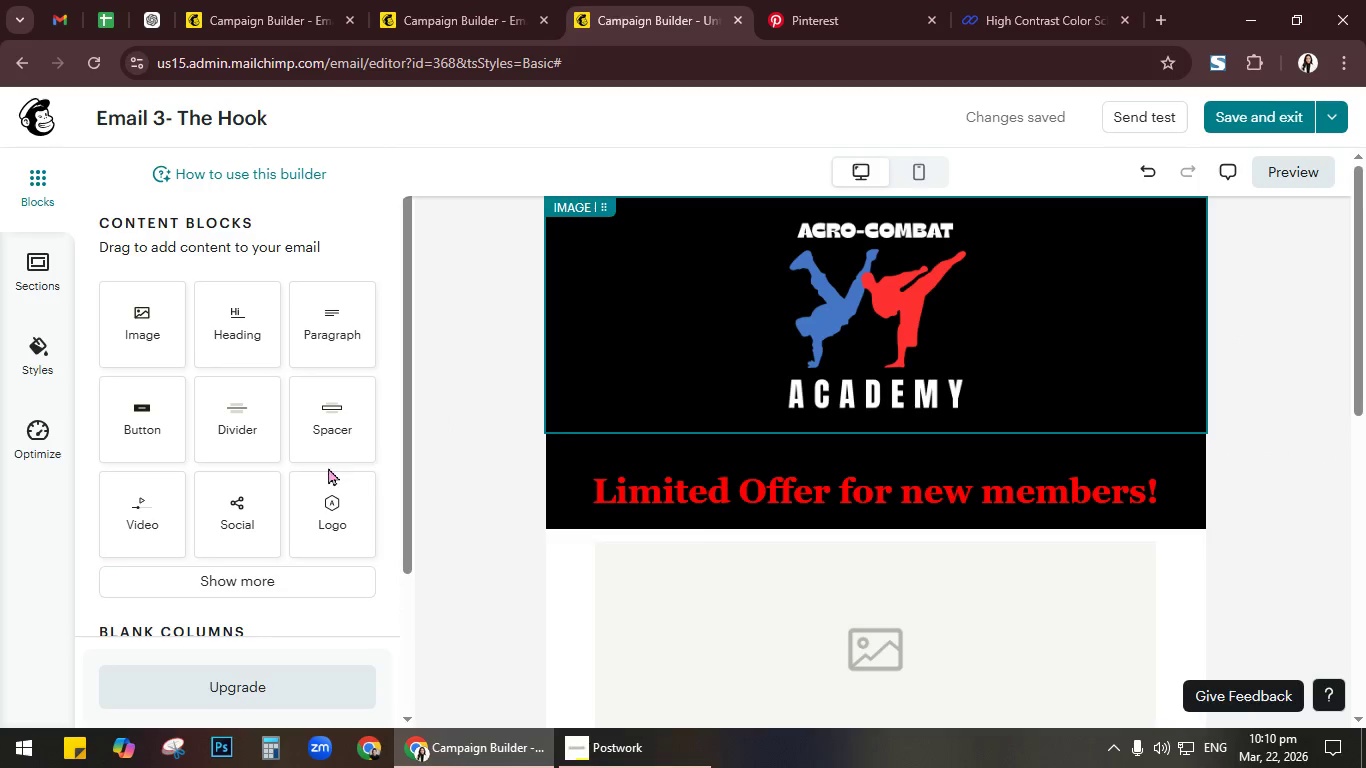 
wait(6.52)
 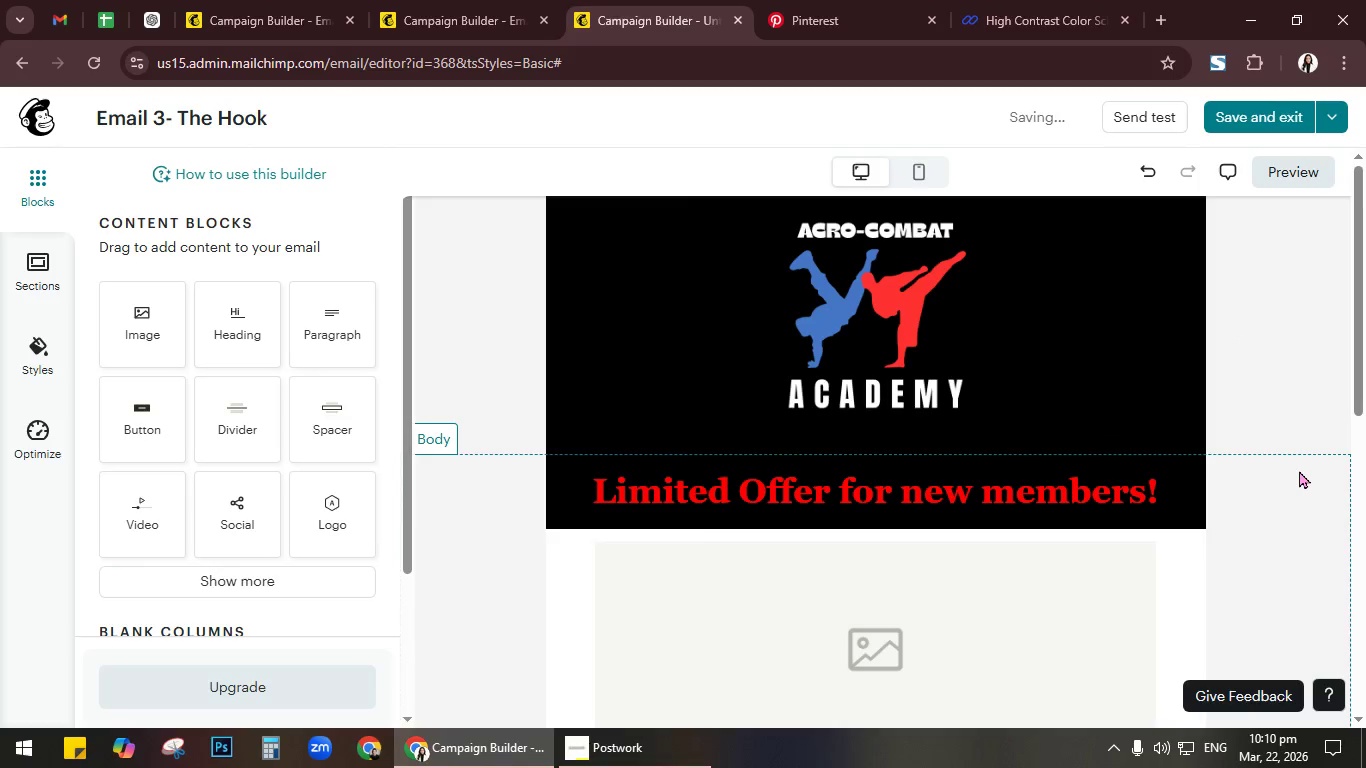 
left_click([657, 435])
 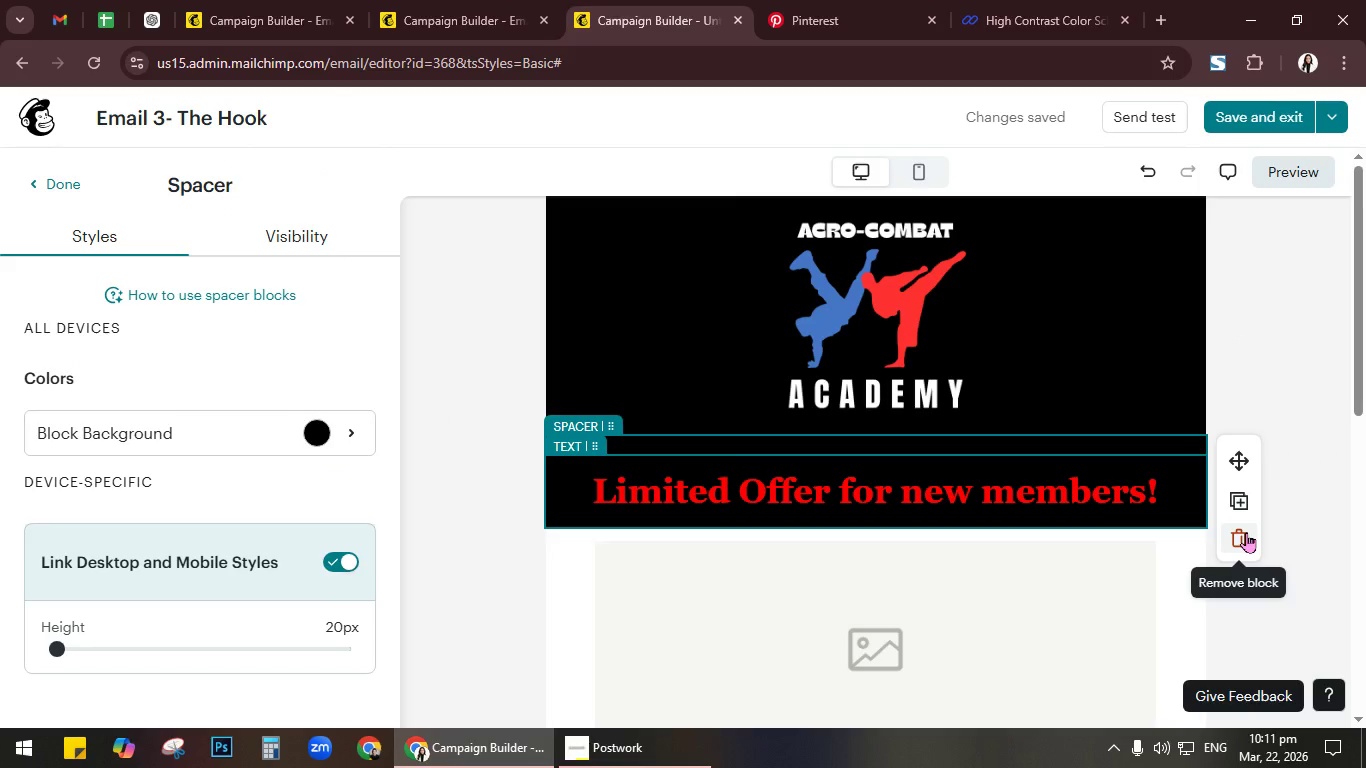 
left_click([1245, 532])
 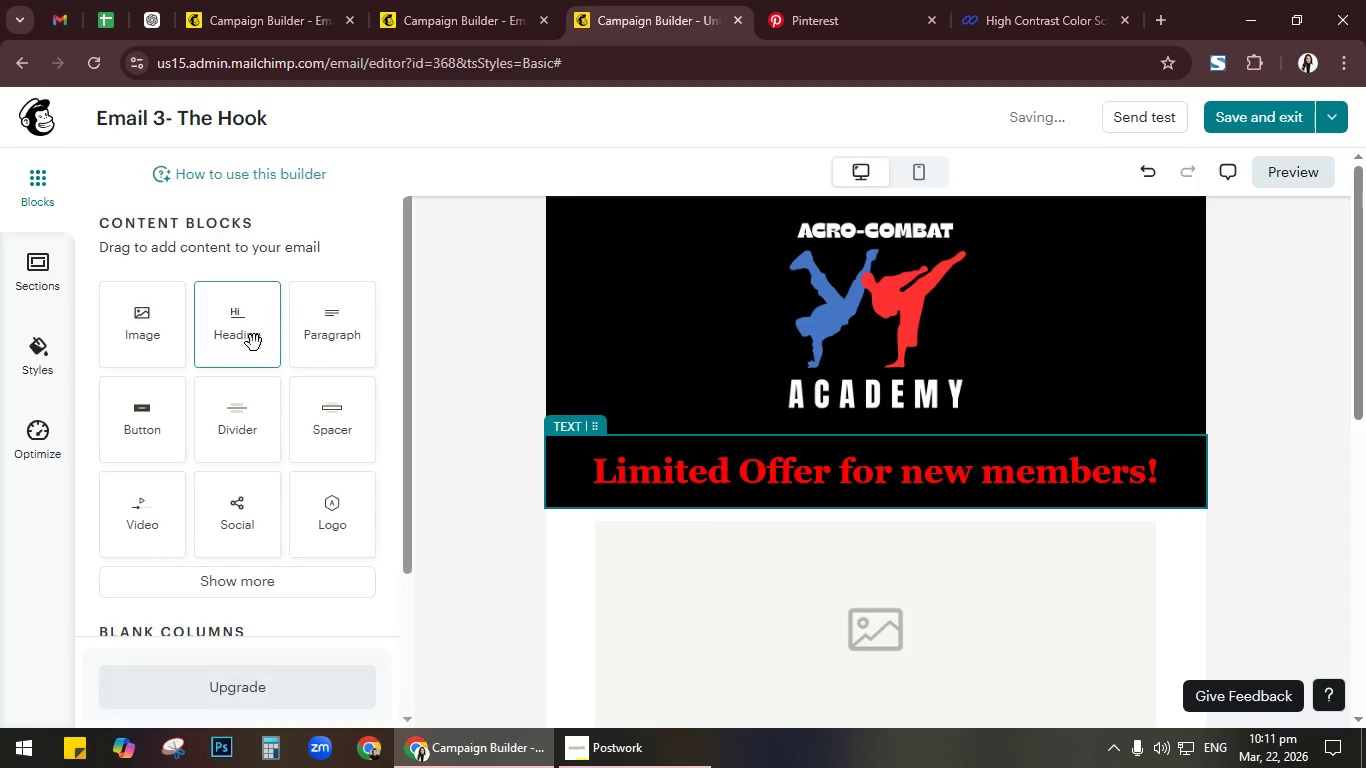 
left_click_drag(start_coordinate=[250, 424], to_coordinate=[859, 427])
 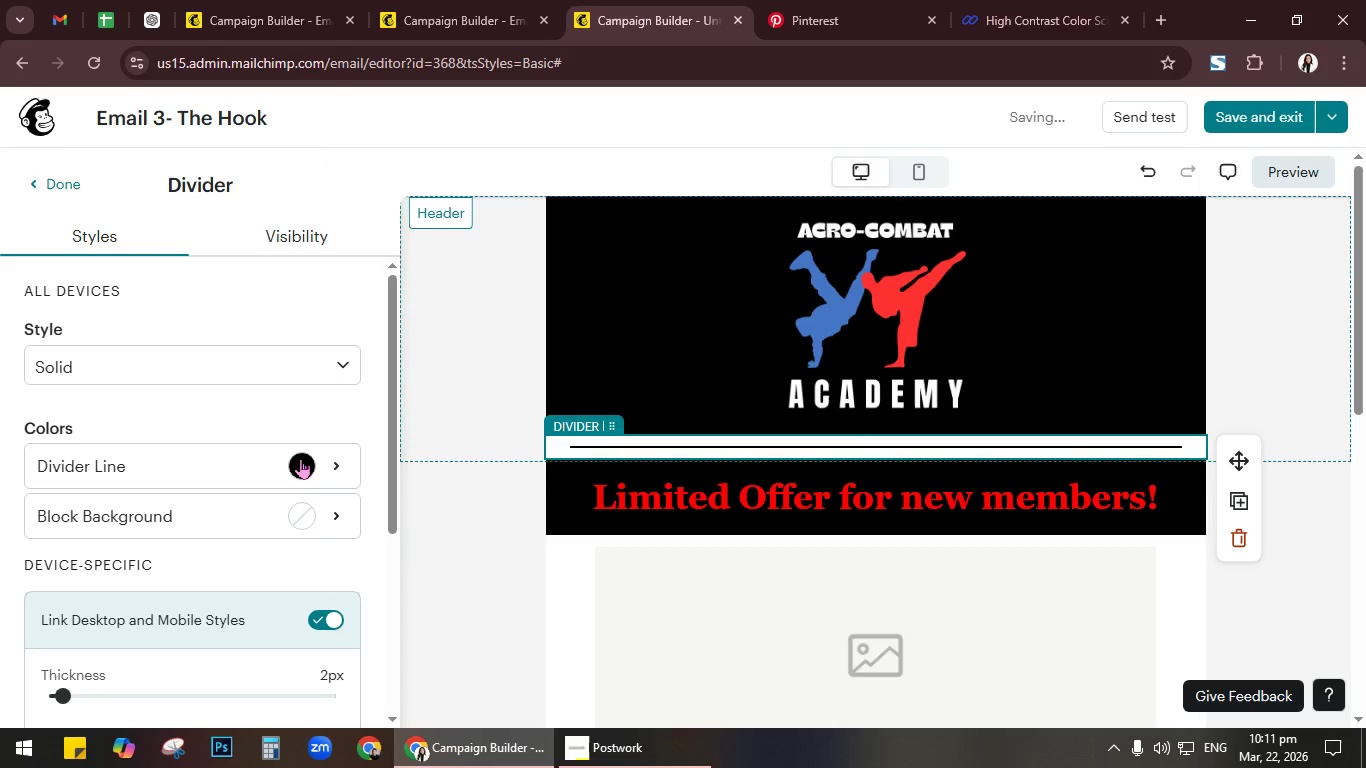 
left_click([313, 504])
 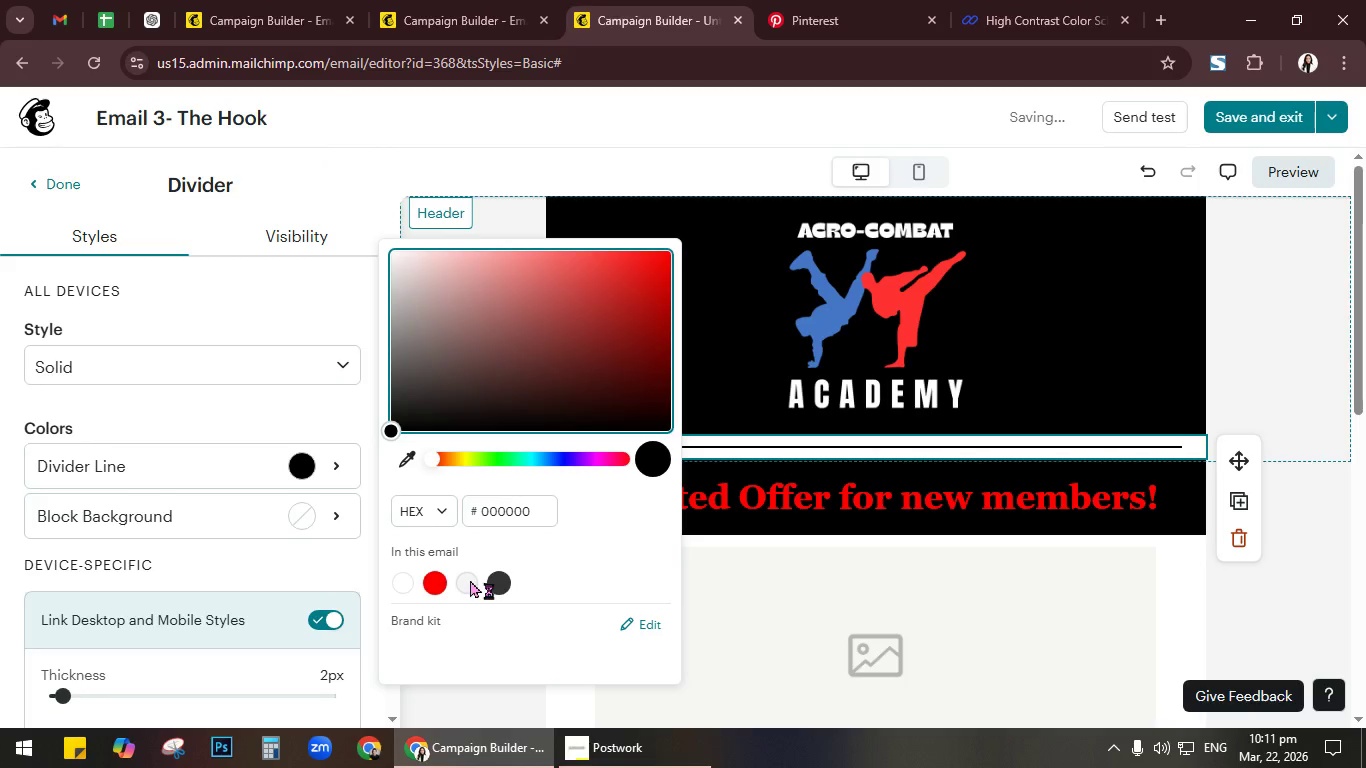 
left_click([438, 578])
 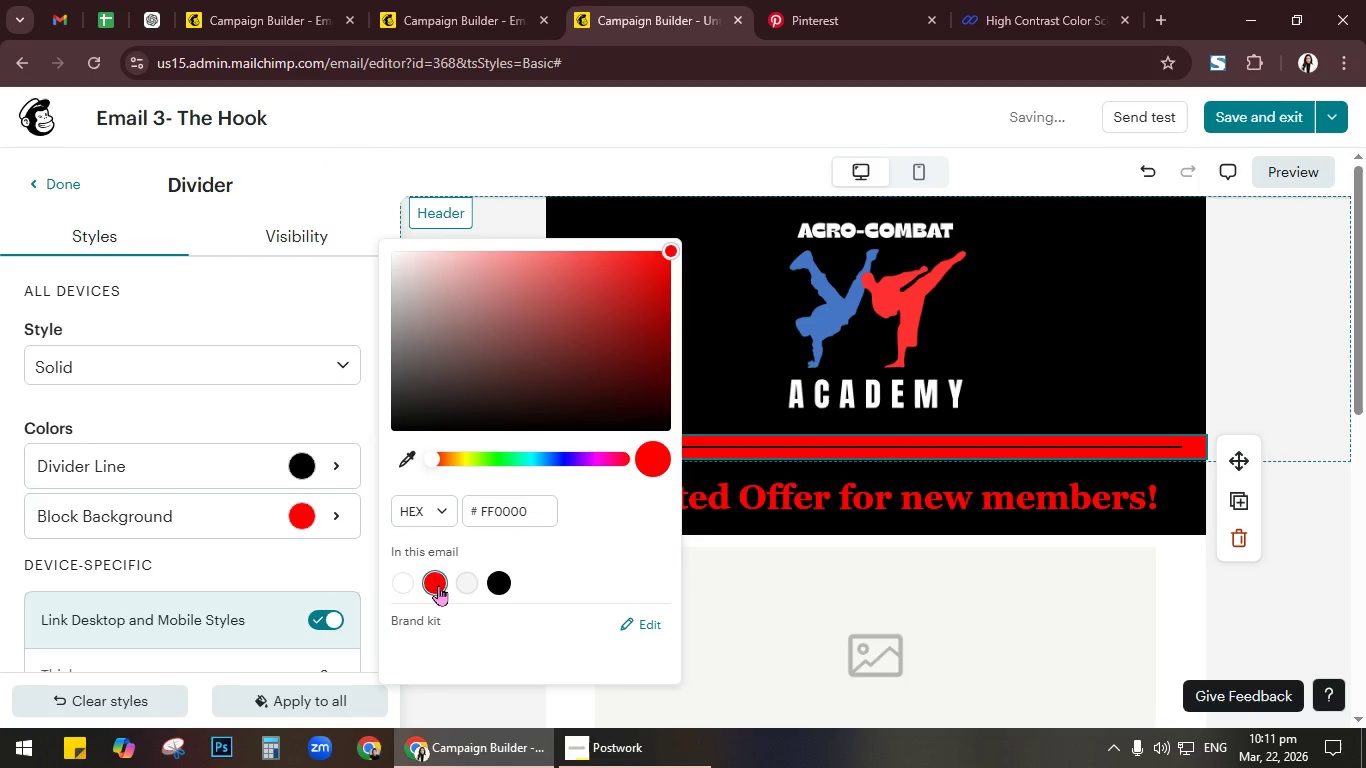 
left_click([316, 516])
 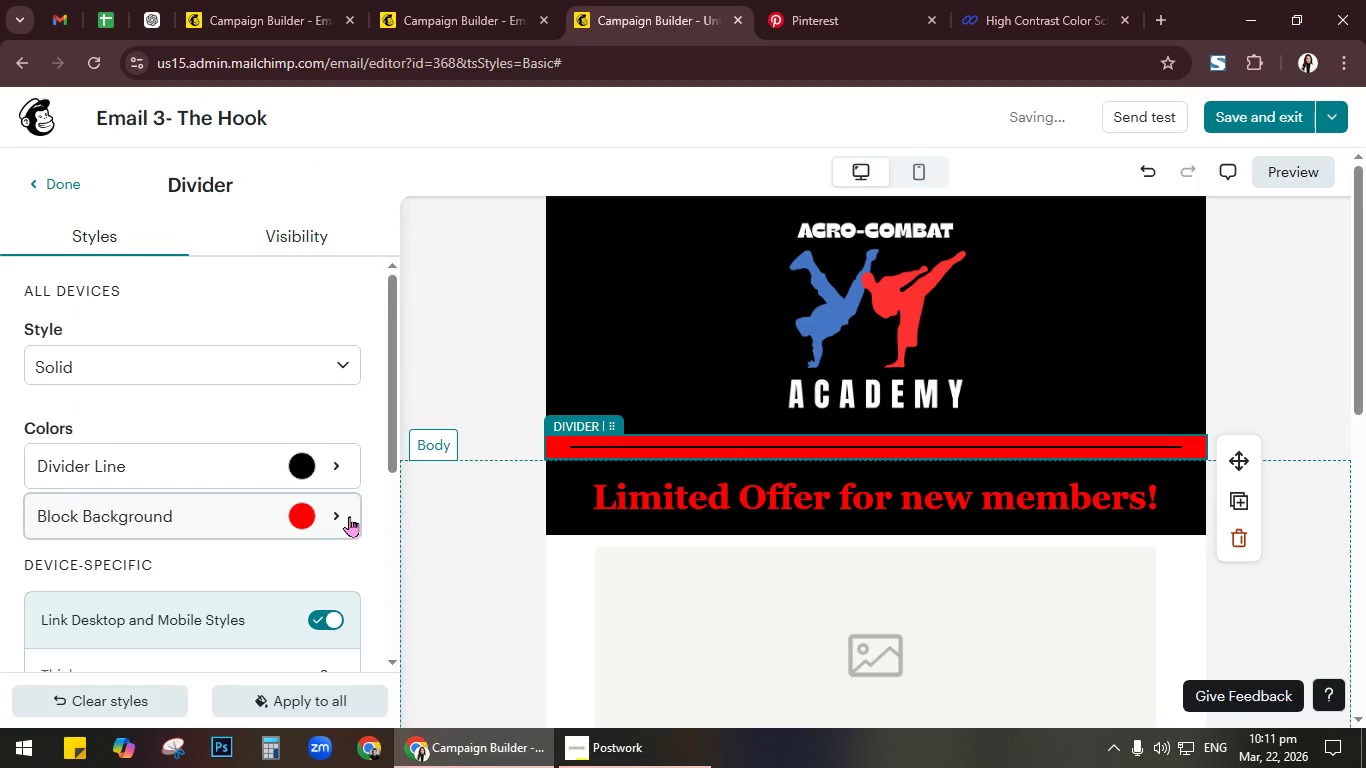 
left_click([312, 517])
 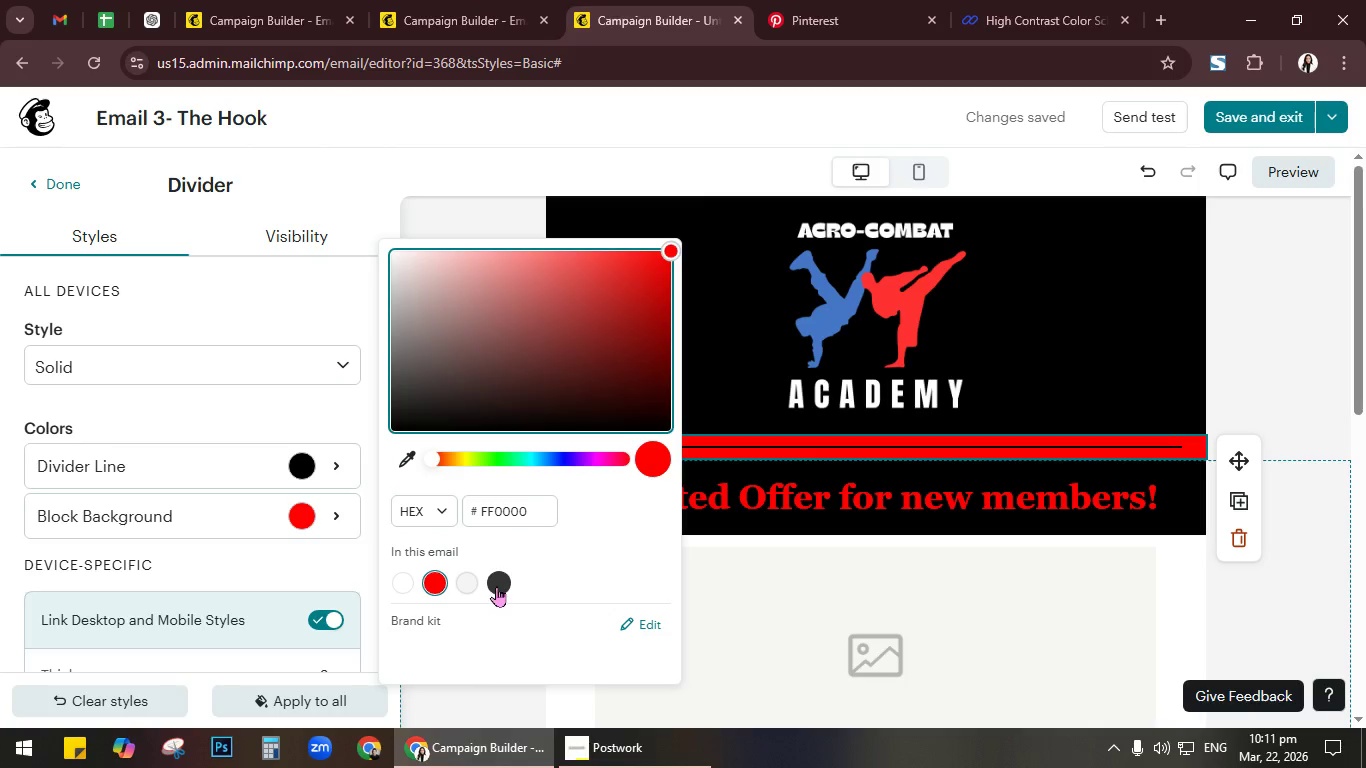 
left_click([496, 586])
 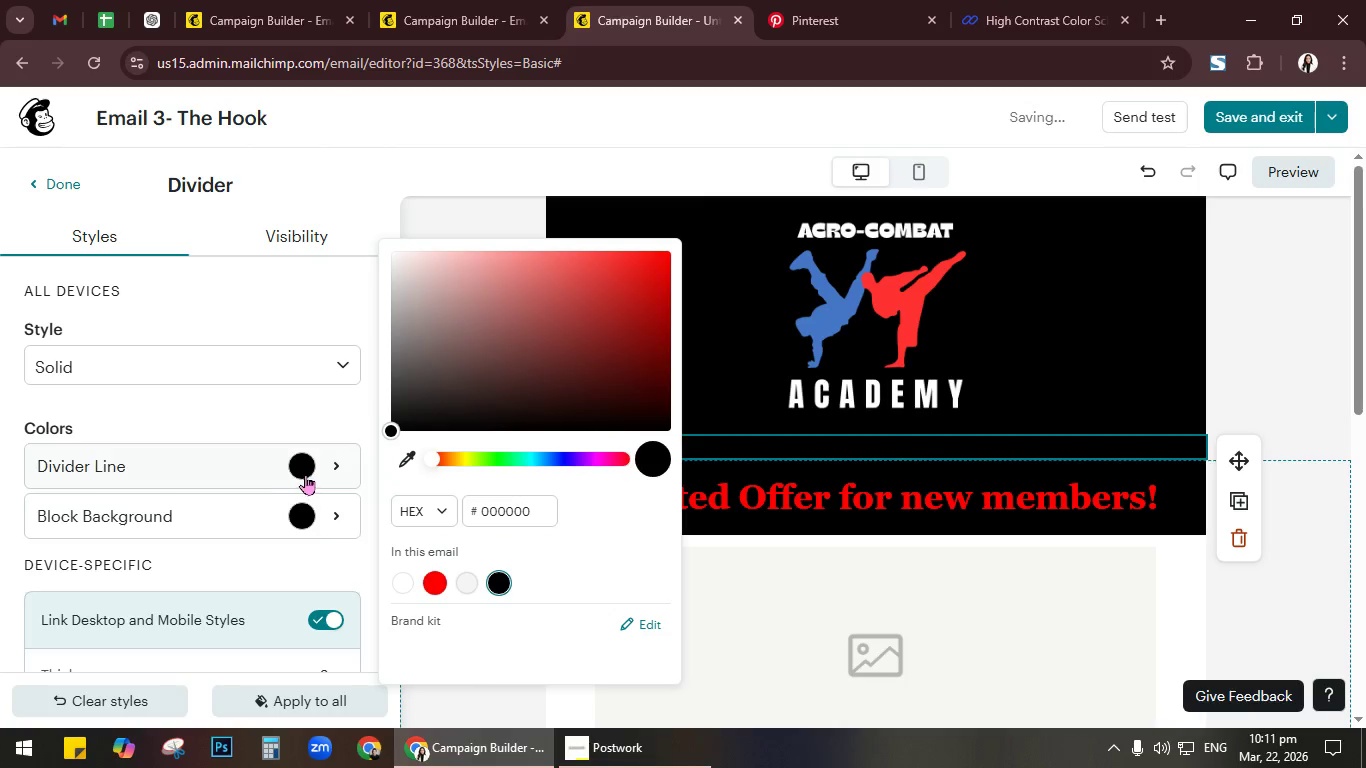 
left_click([306, 473])
 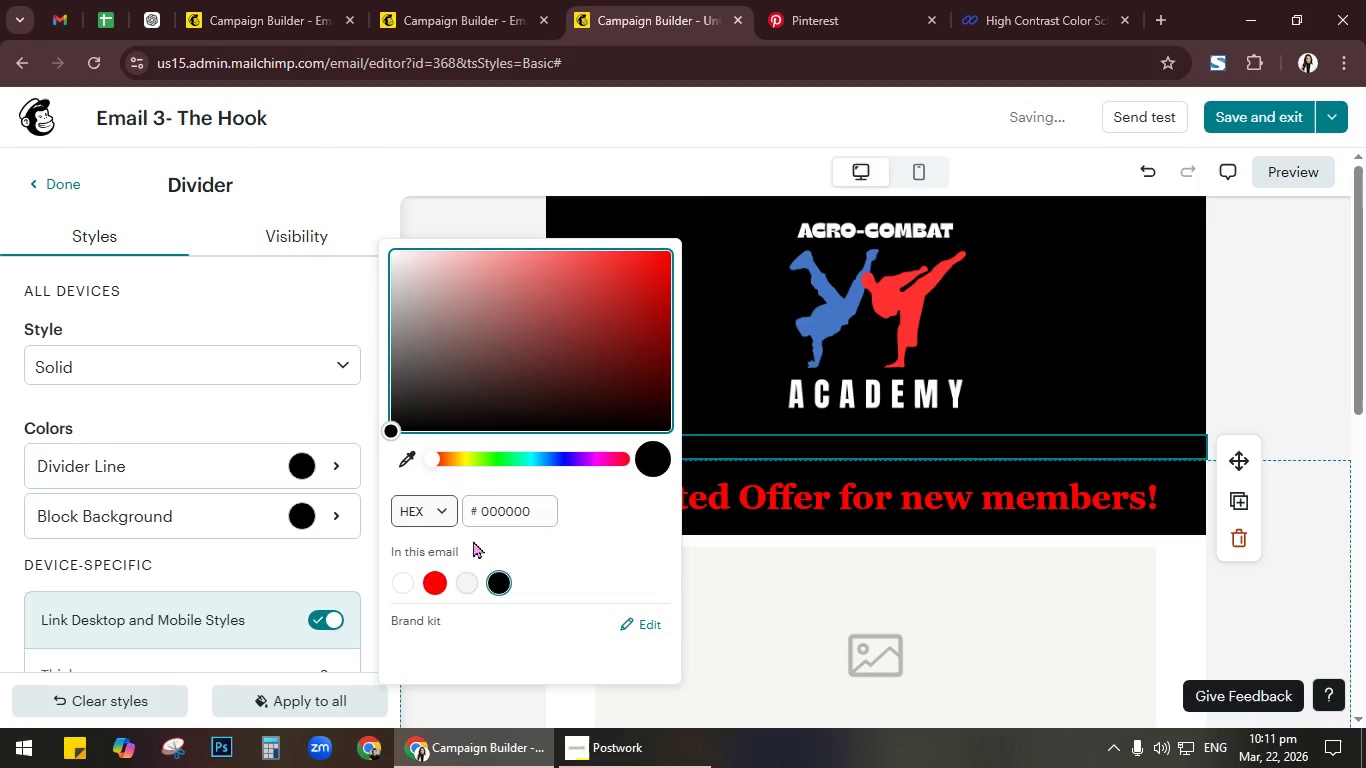 
left_click([408, 579])
 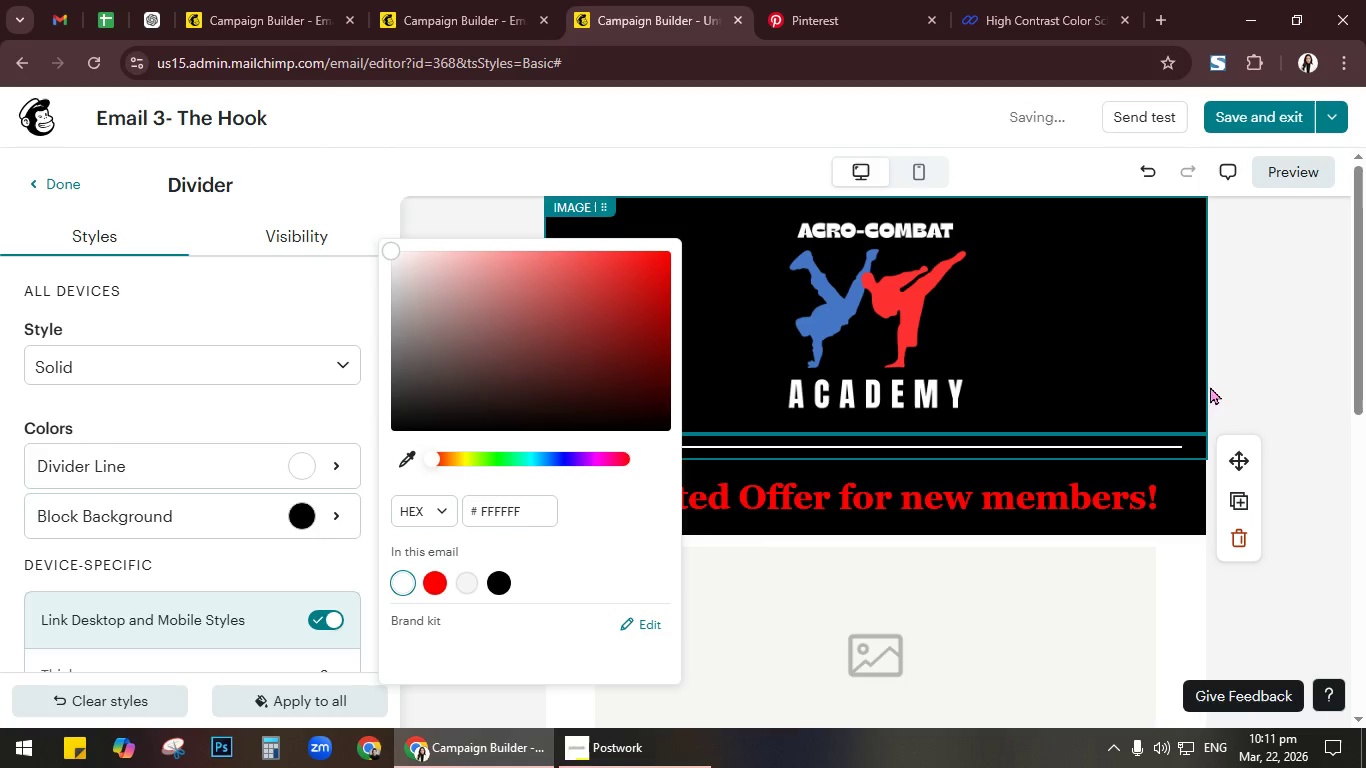 
left_click([1259, 369])
 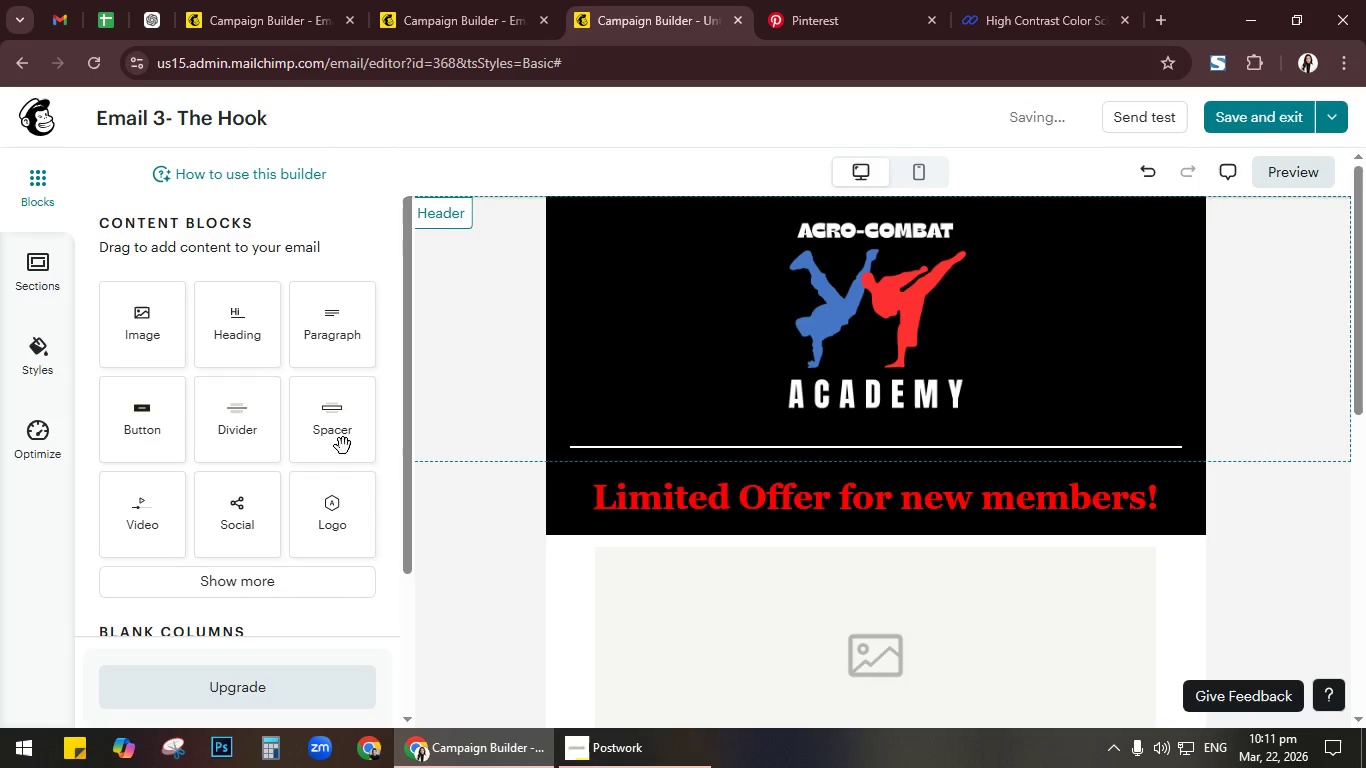 
left_click_drag(start_coordinate=[255, 439], to_coordinate=[803, 547])
 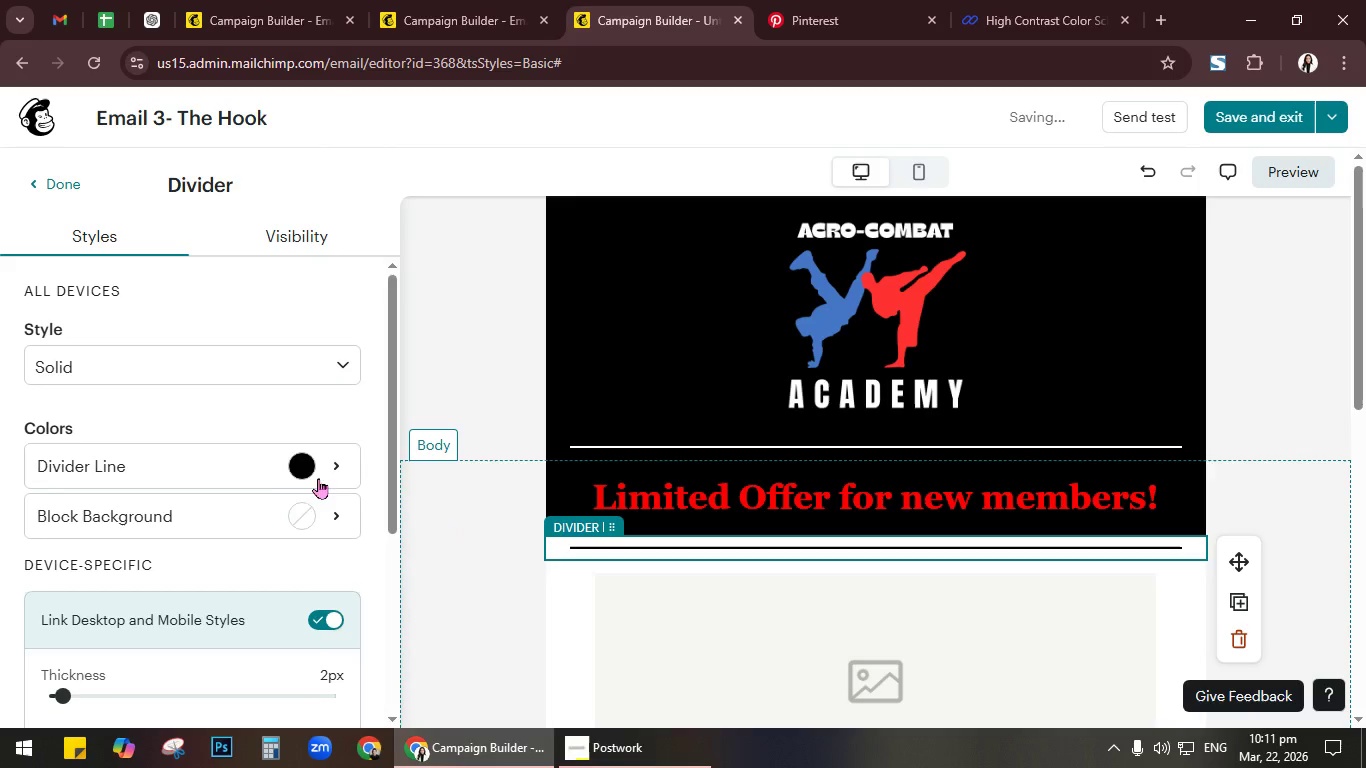 
left_click([304, 519])
 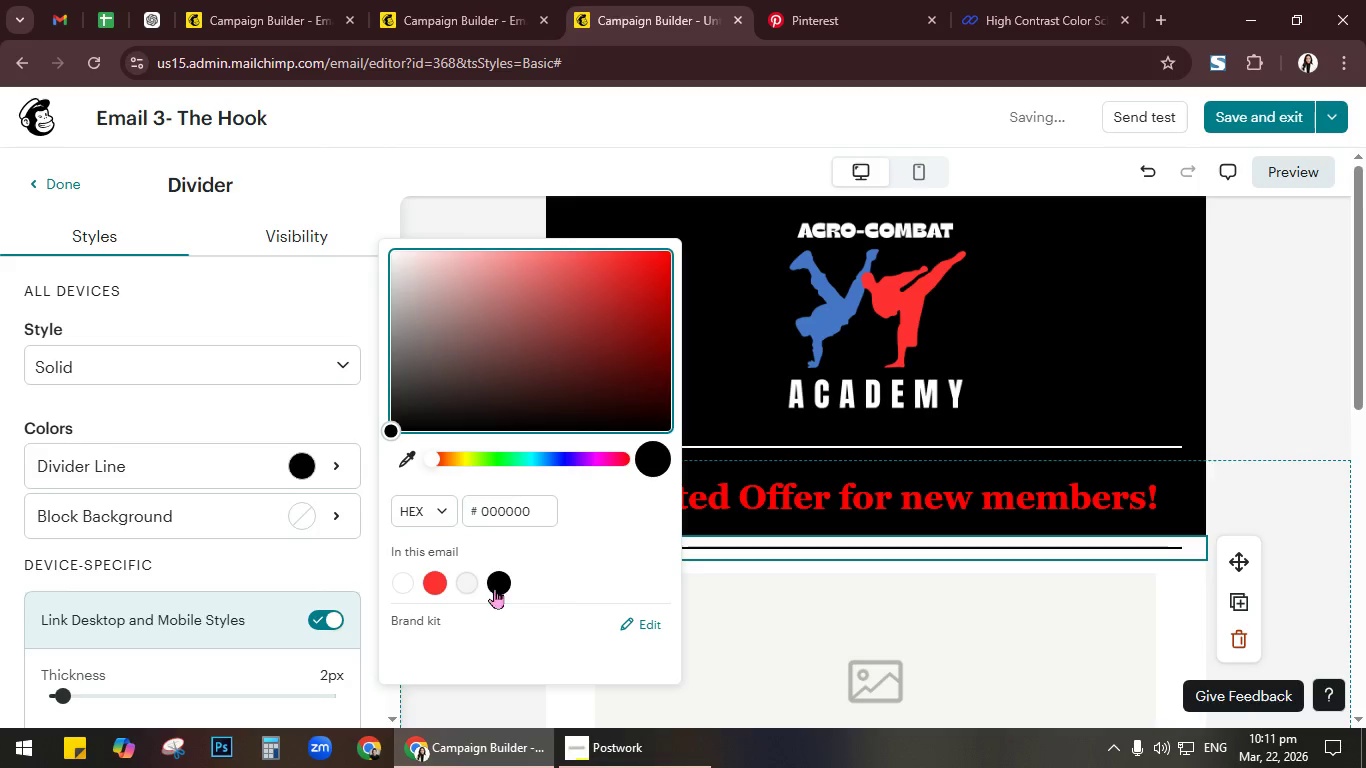 
left_click([506, 590])
 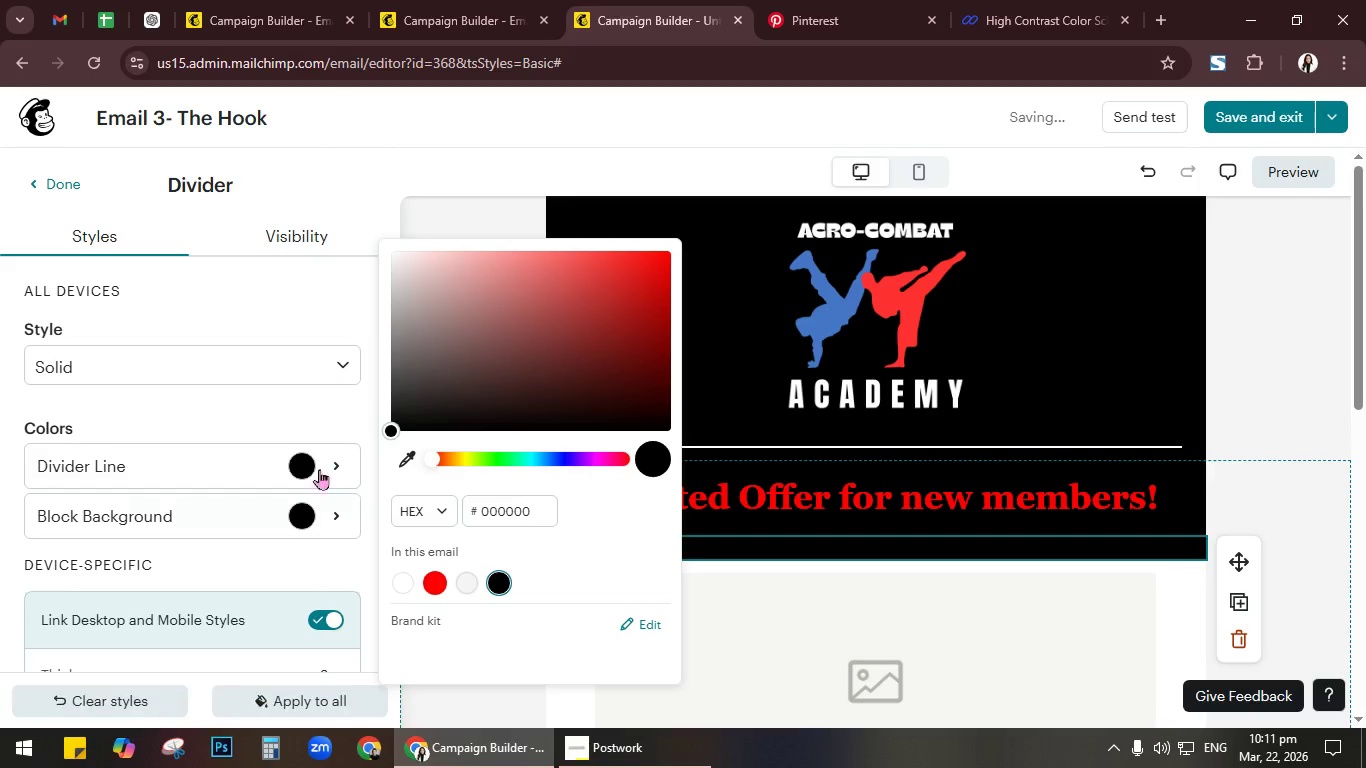 
left_click([299, 460])
 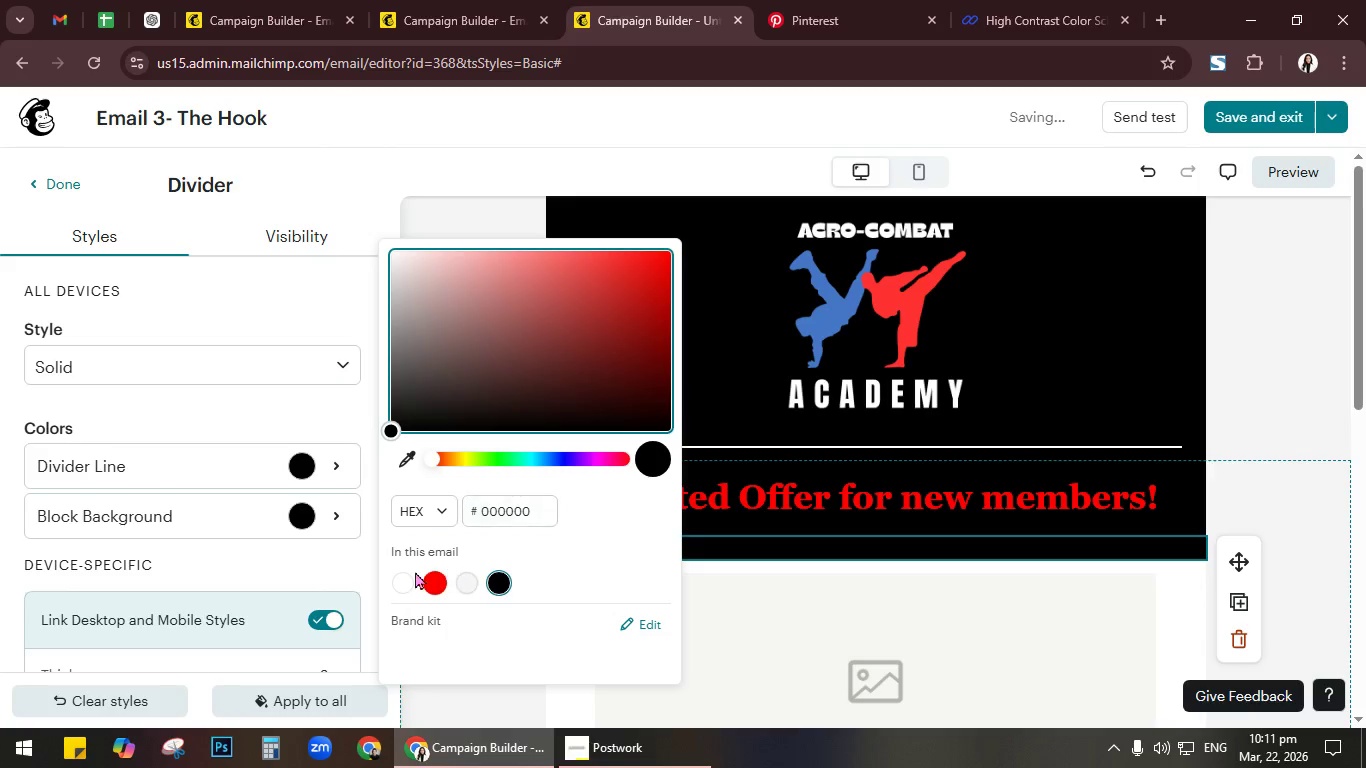 
left_click([406, 576])
 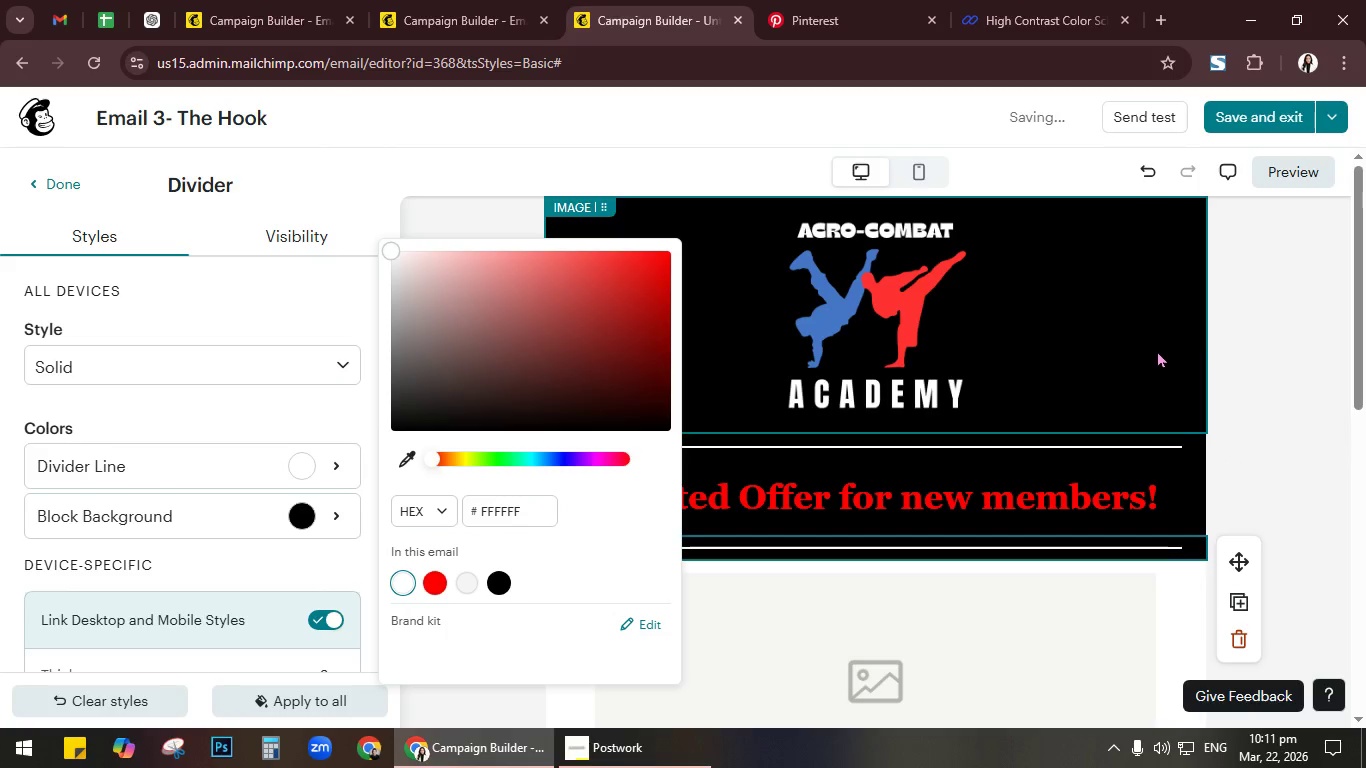 
left_click([1226, 344])
 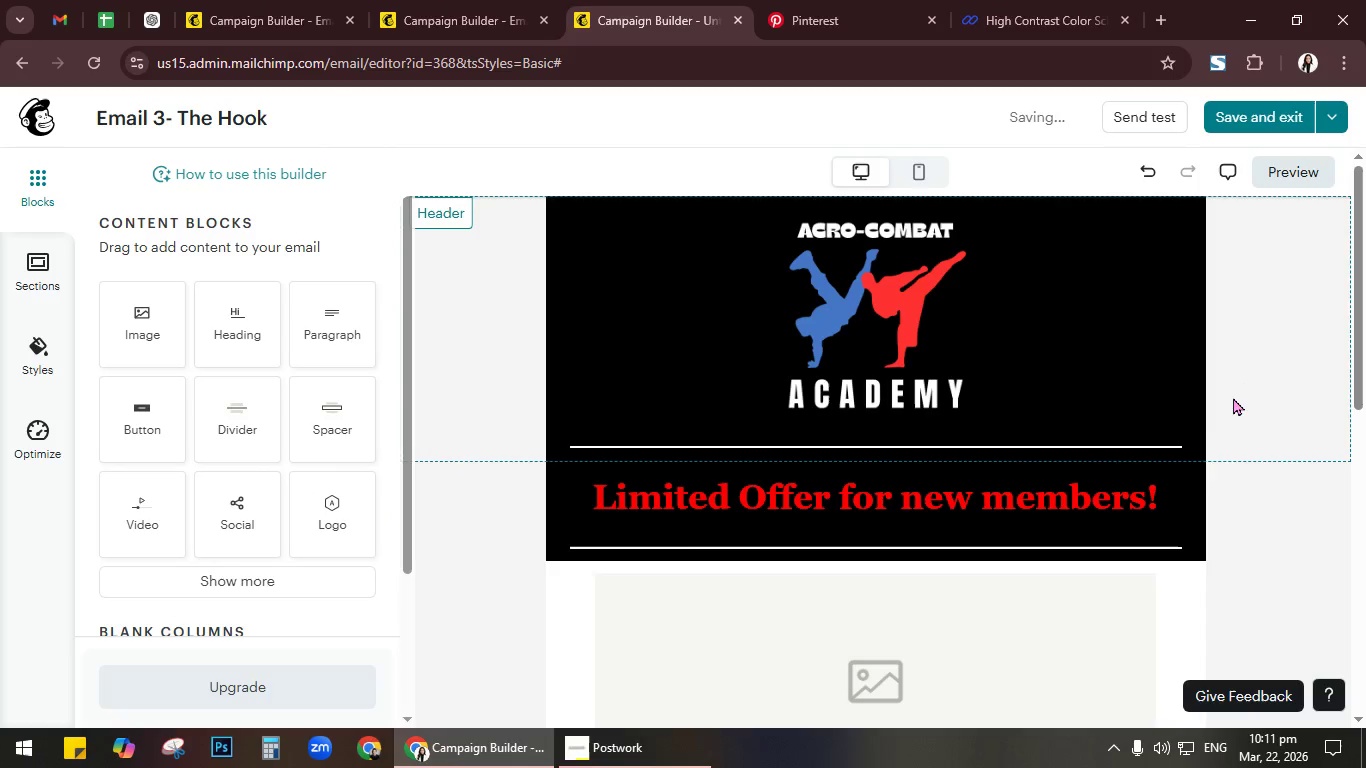 
scroll: coordinate [1234, 403], scroll_direction: down, amount: 1.0
 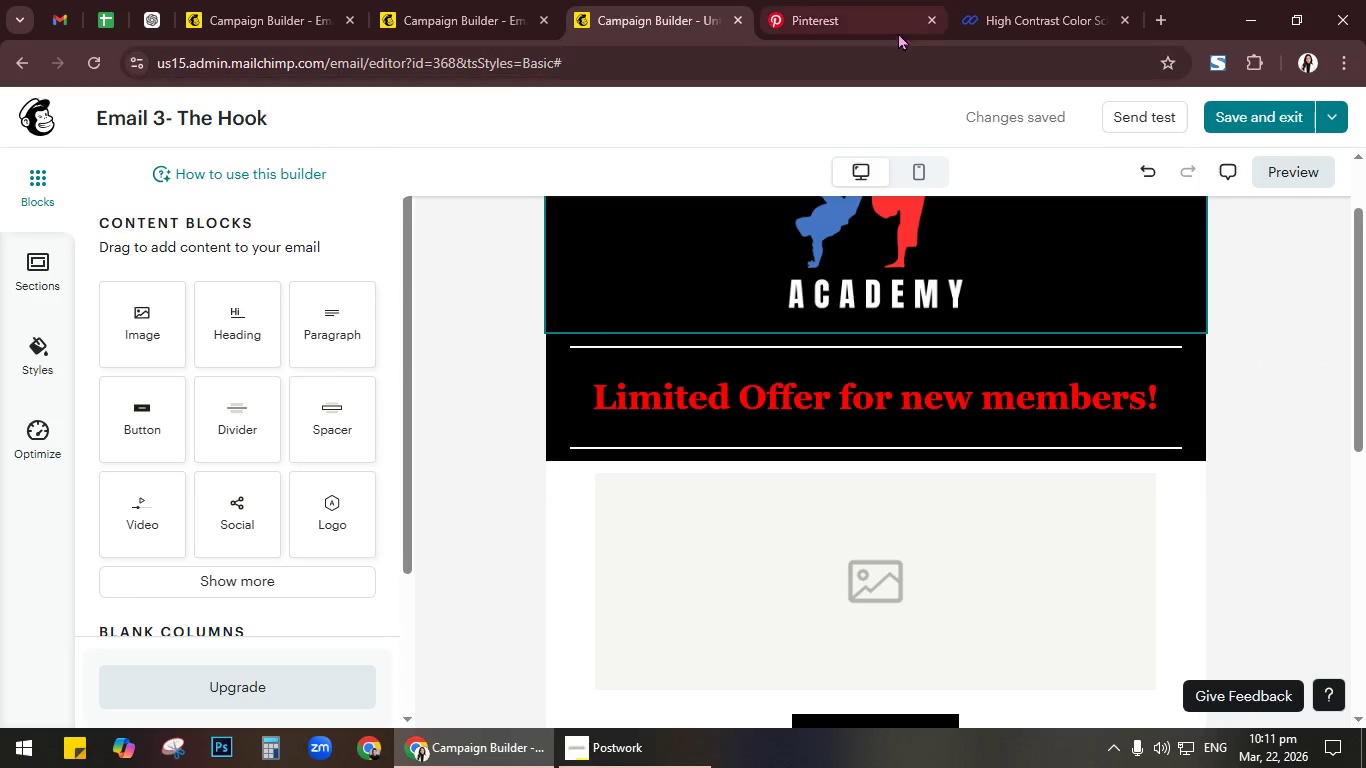 
wait(5.61)
 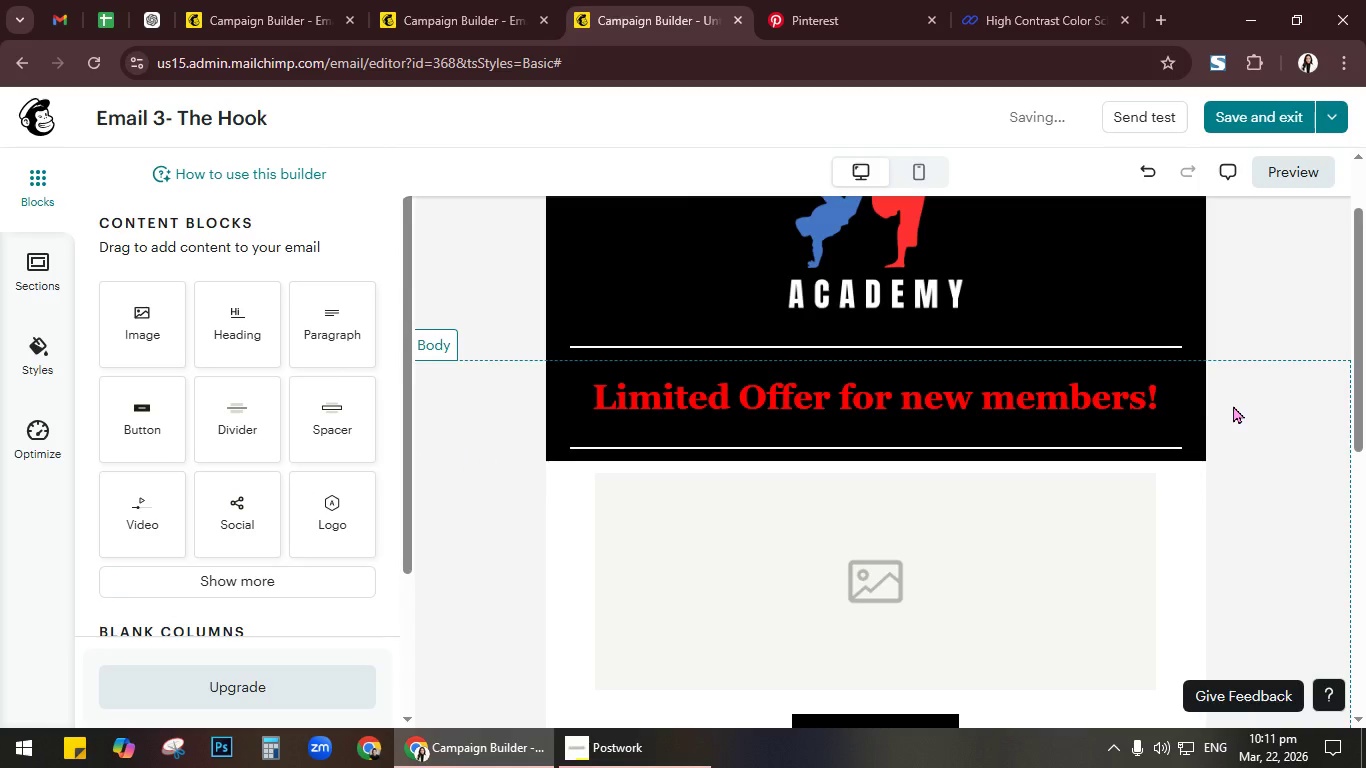 
left_click([1152, 25])
 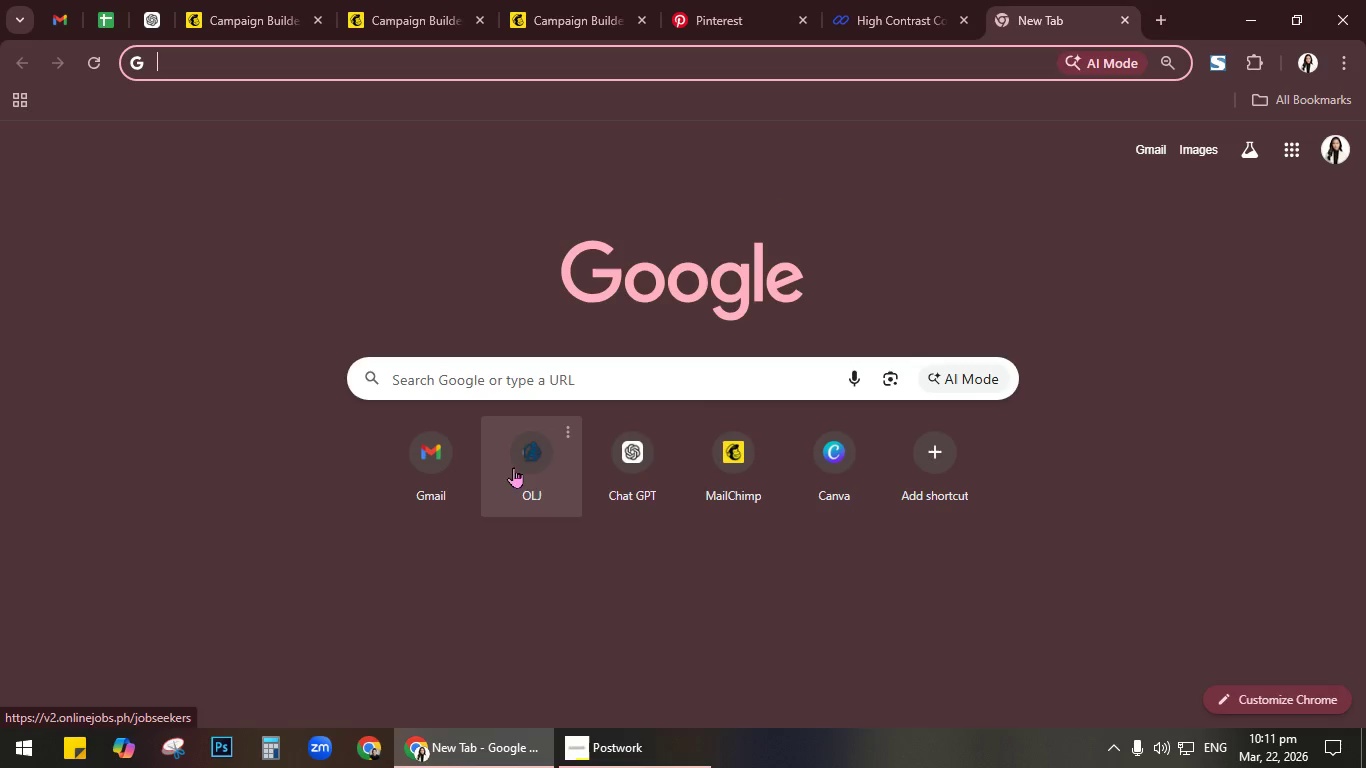 
left_click([827, 459])
 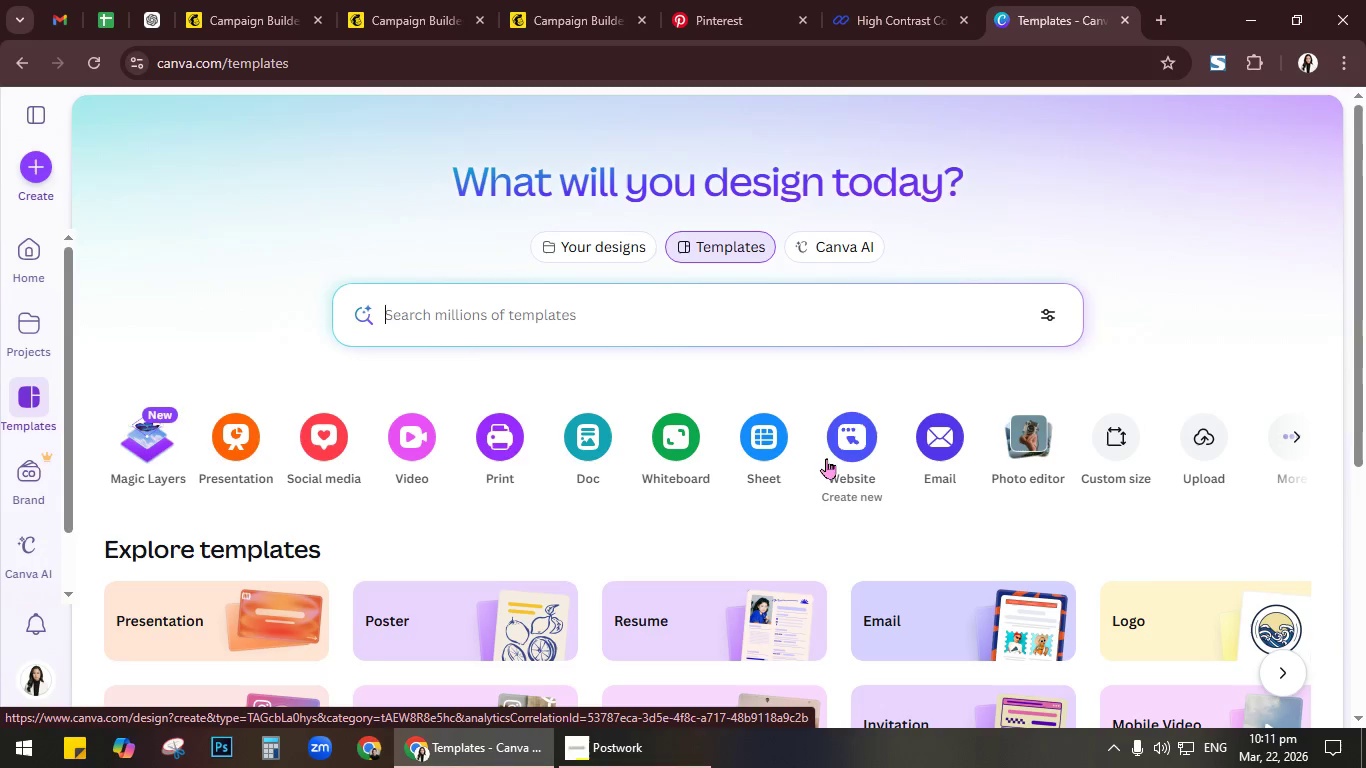 
wait(12.06)
 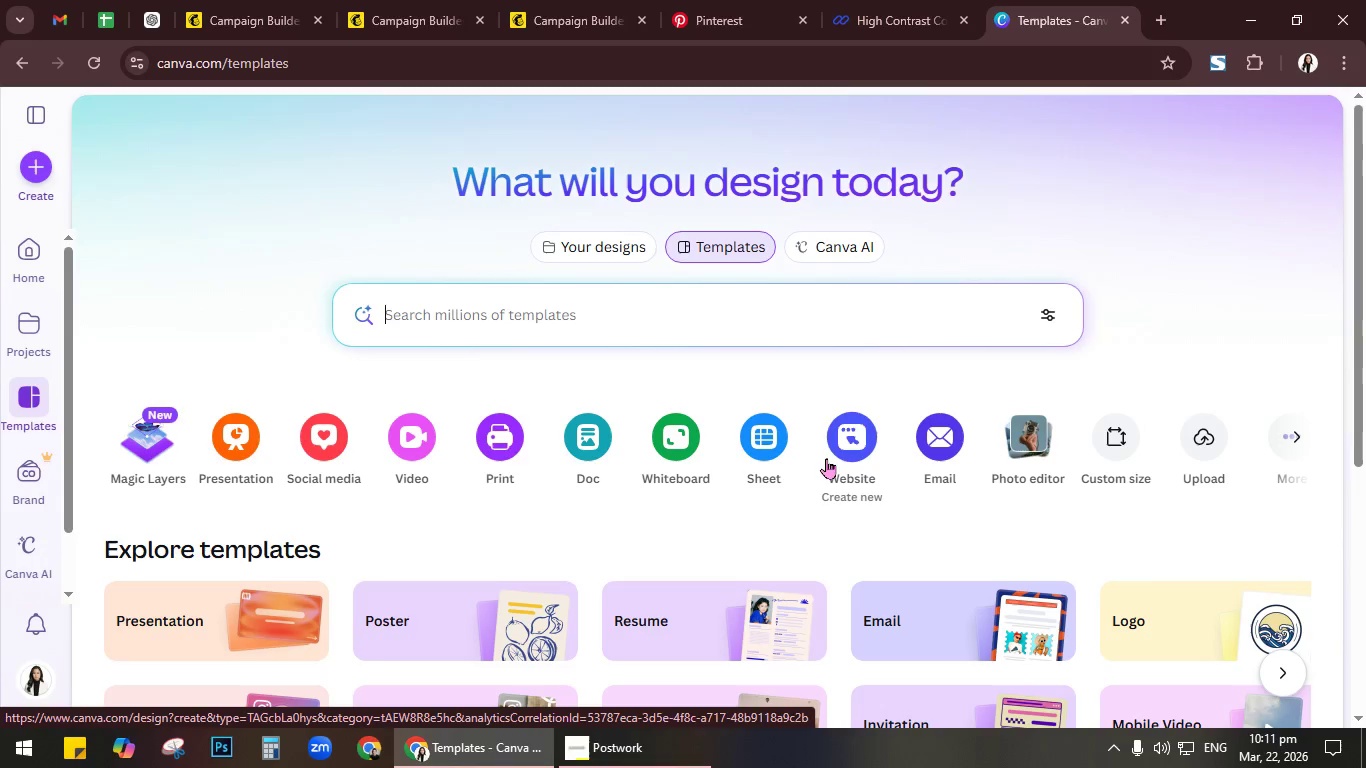 
type(offer)
 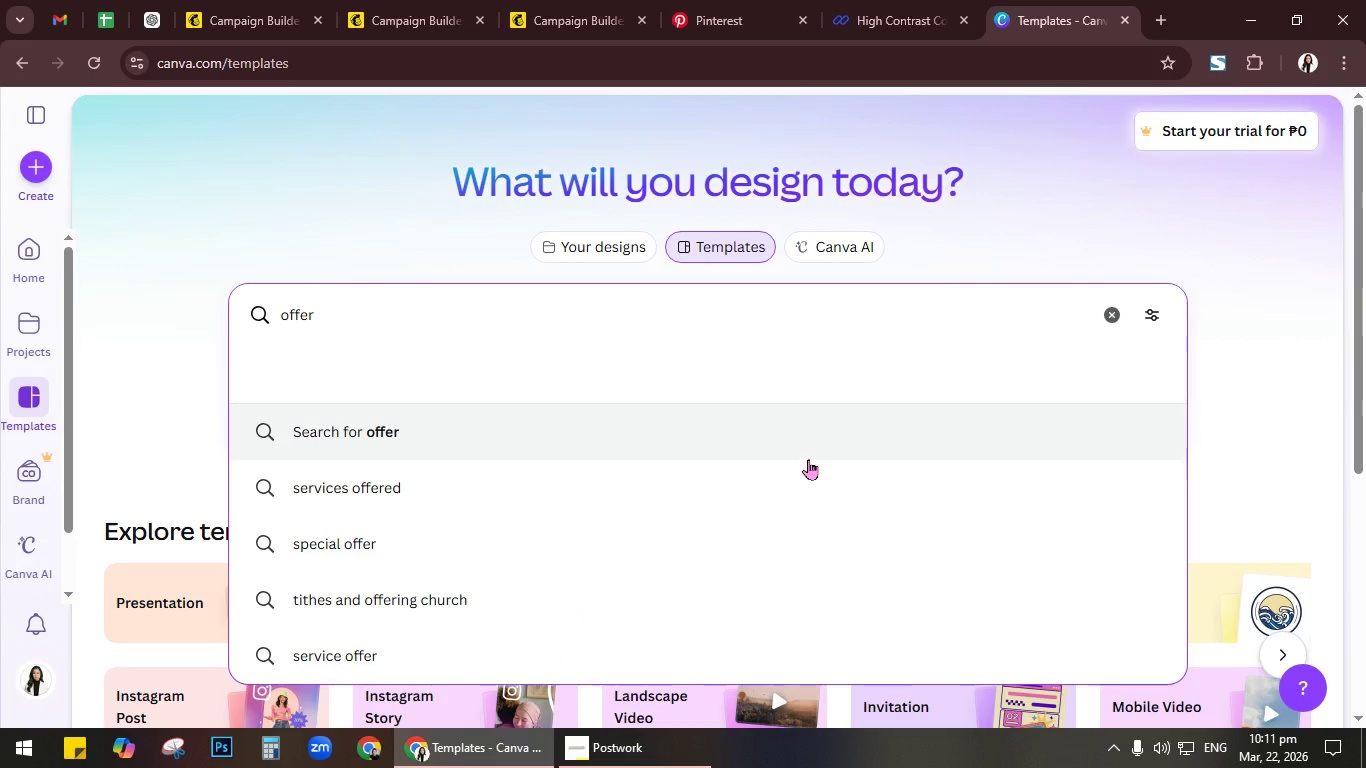 
key(ArrowDown)
 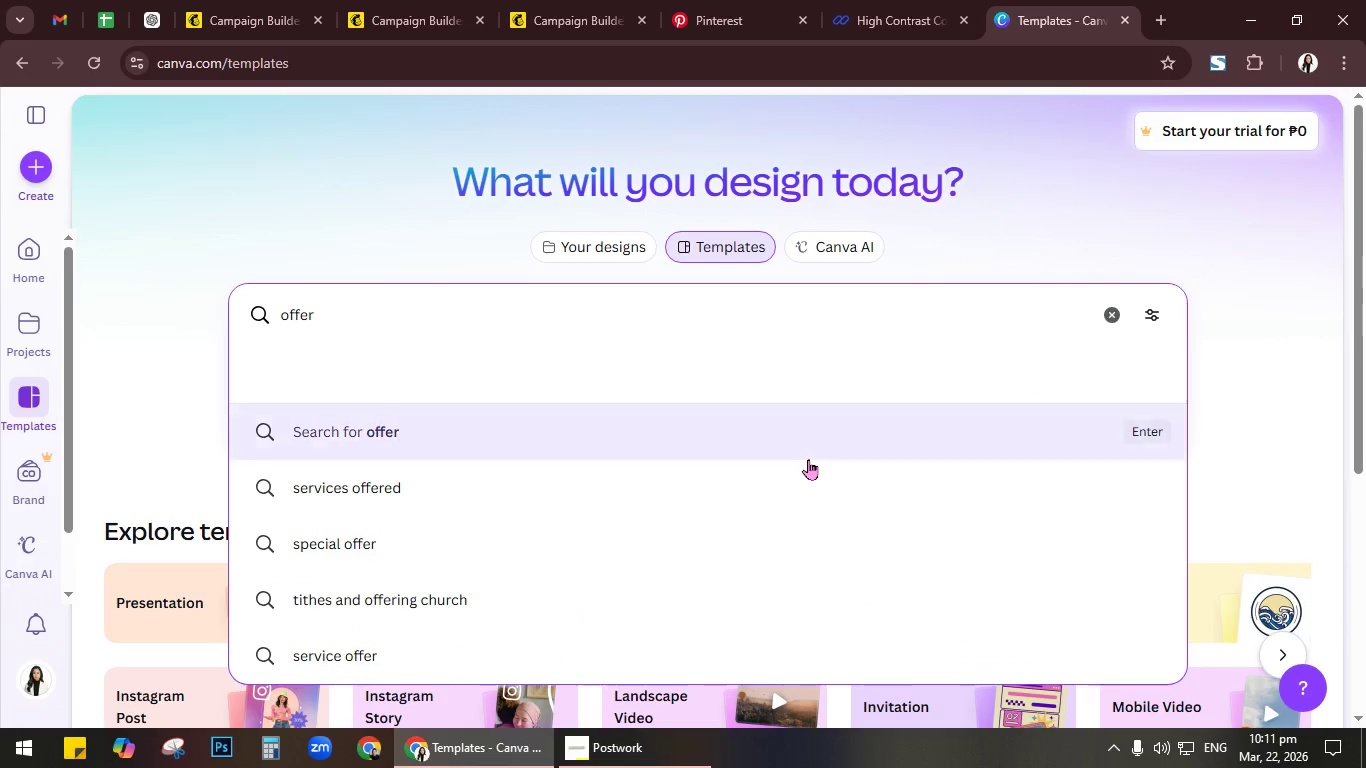 
key(ArrowDown)
 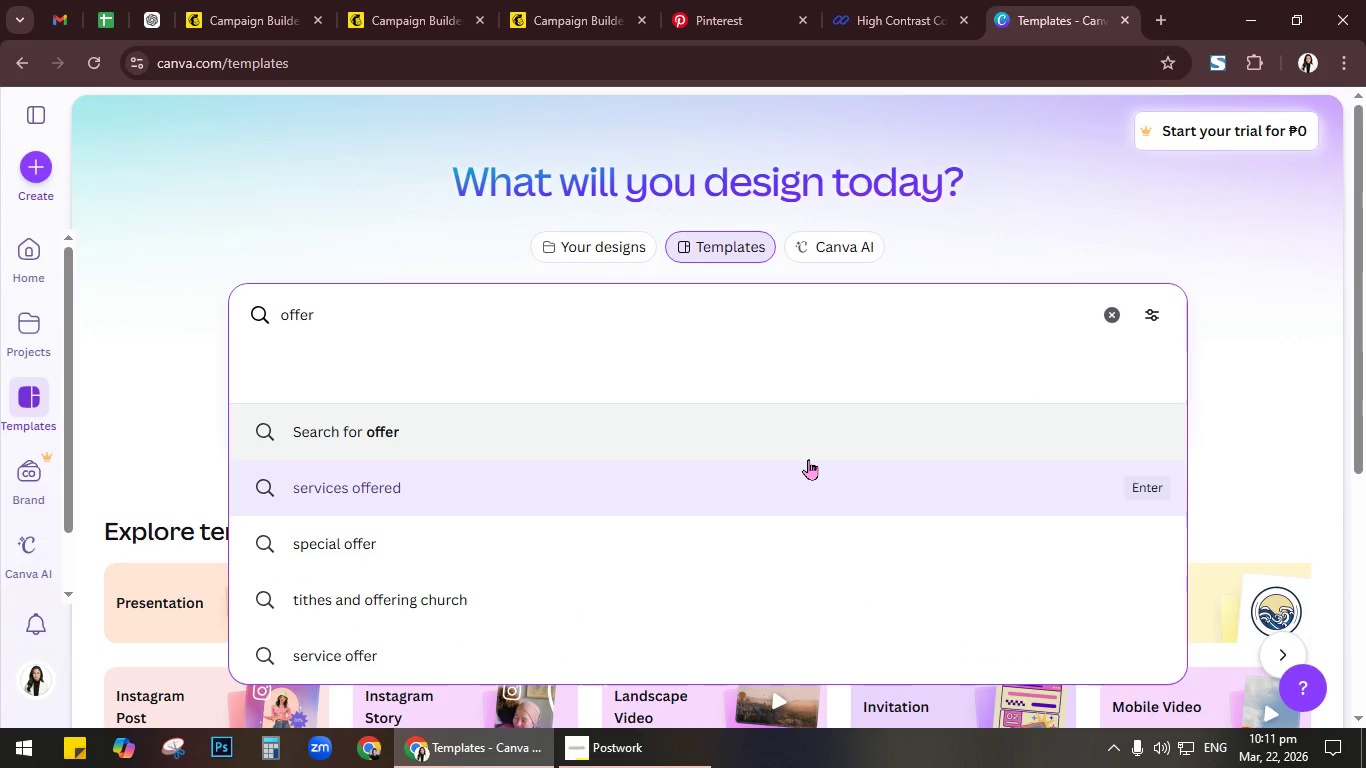 
key(ArrowDown)
 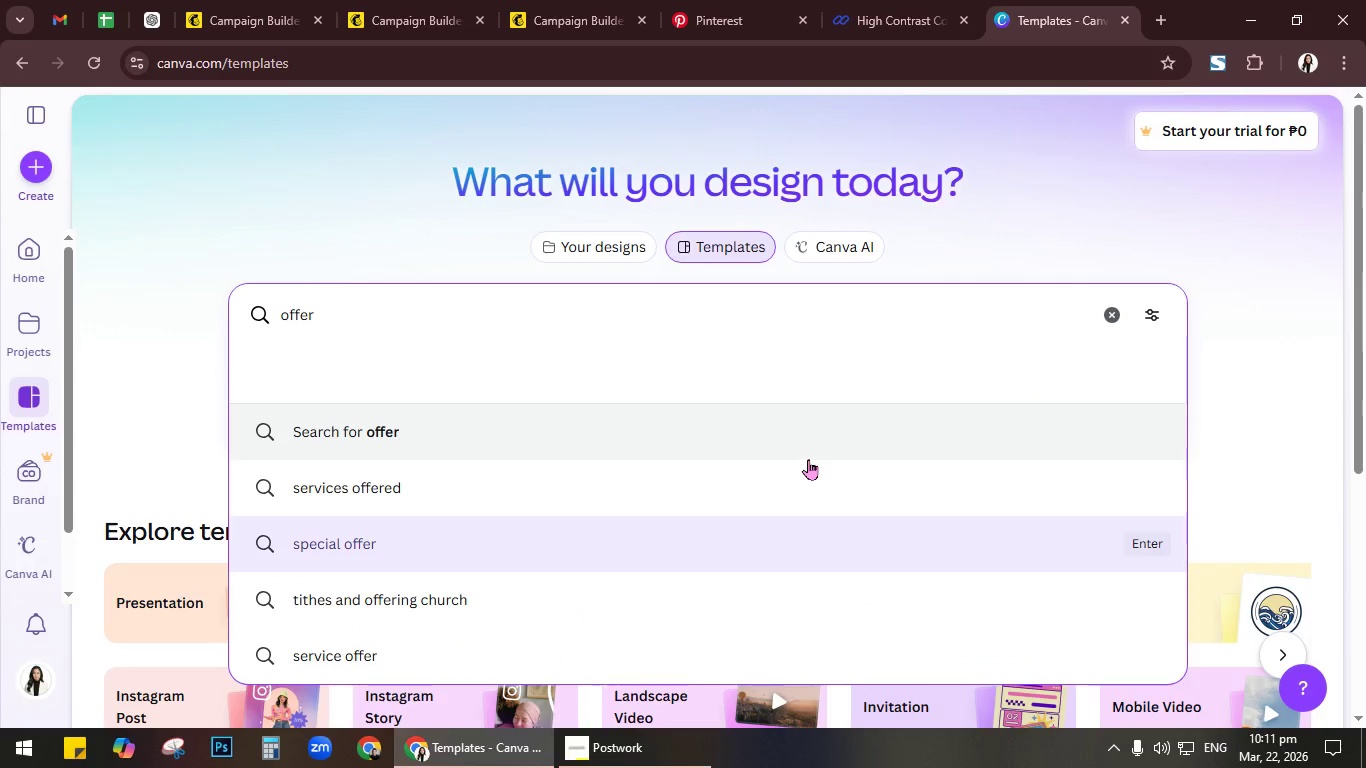 
key(Enter)
 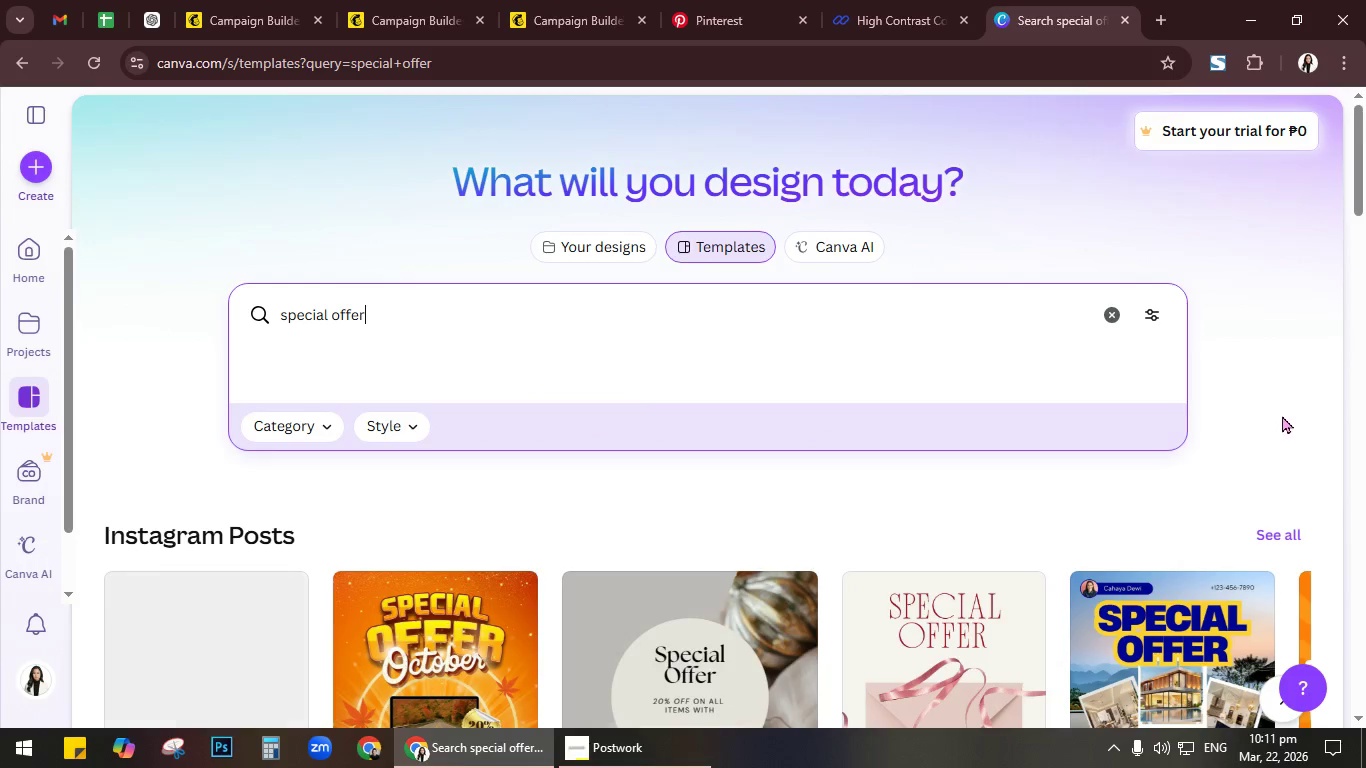 
scroll: coordinate [1285, 412], scroll_direction: down, amount: 2.0
 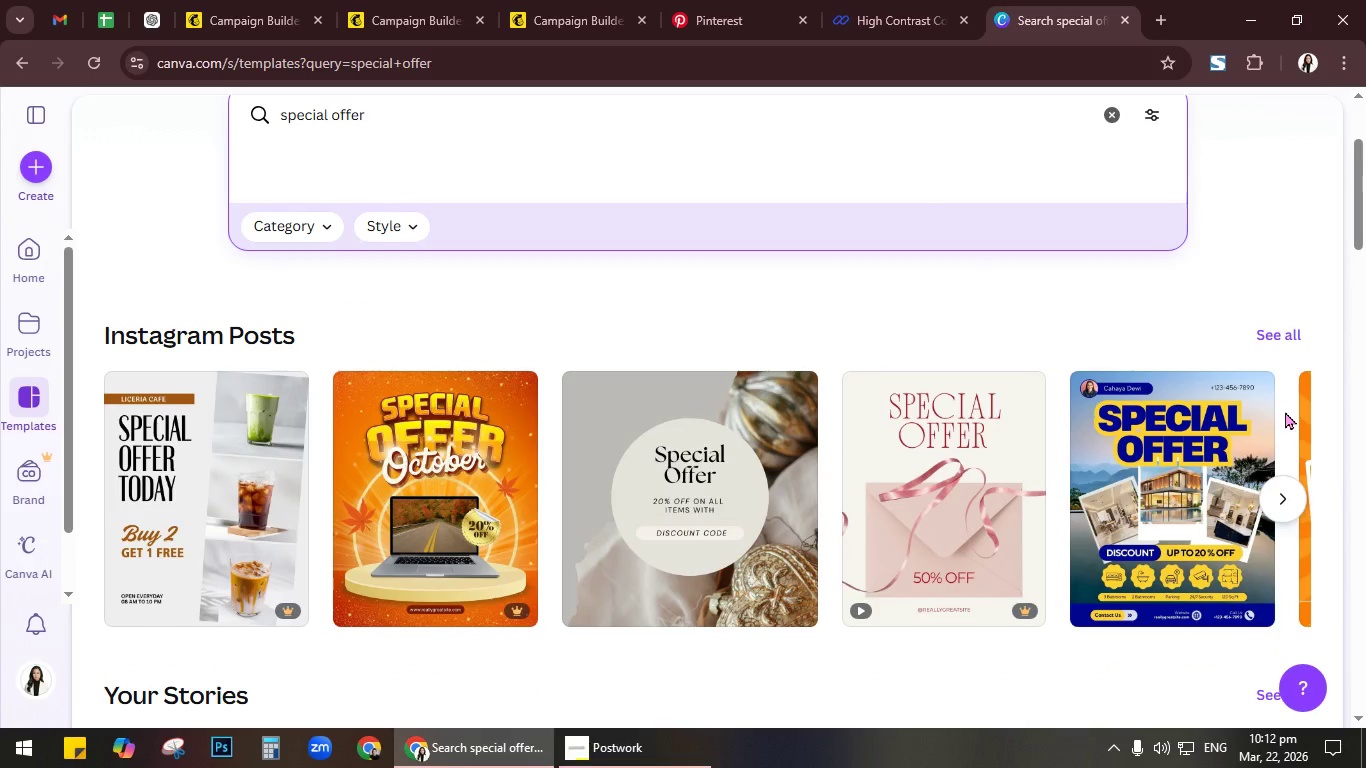 
wait(10.27)
 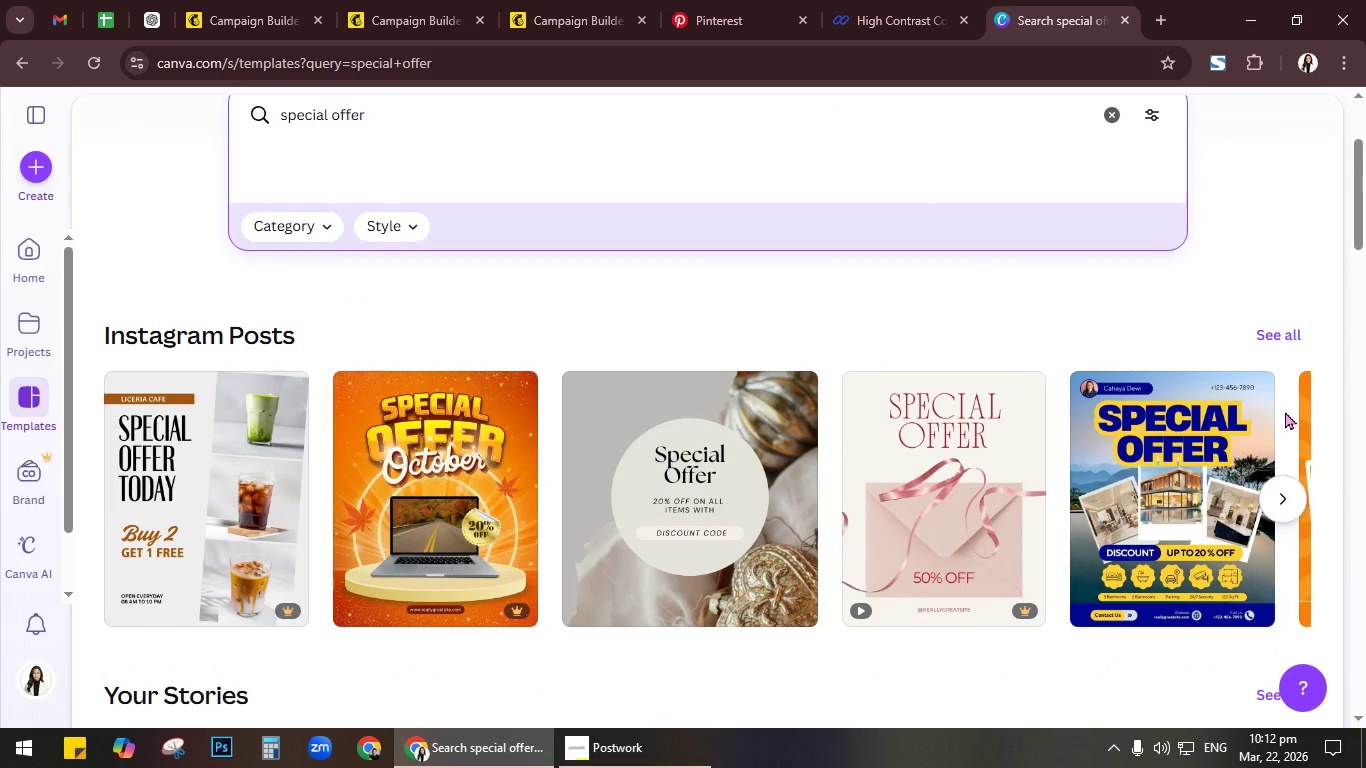 
left_click([774, 469])
 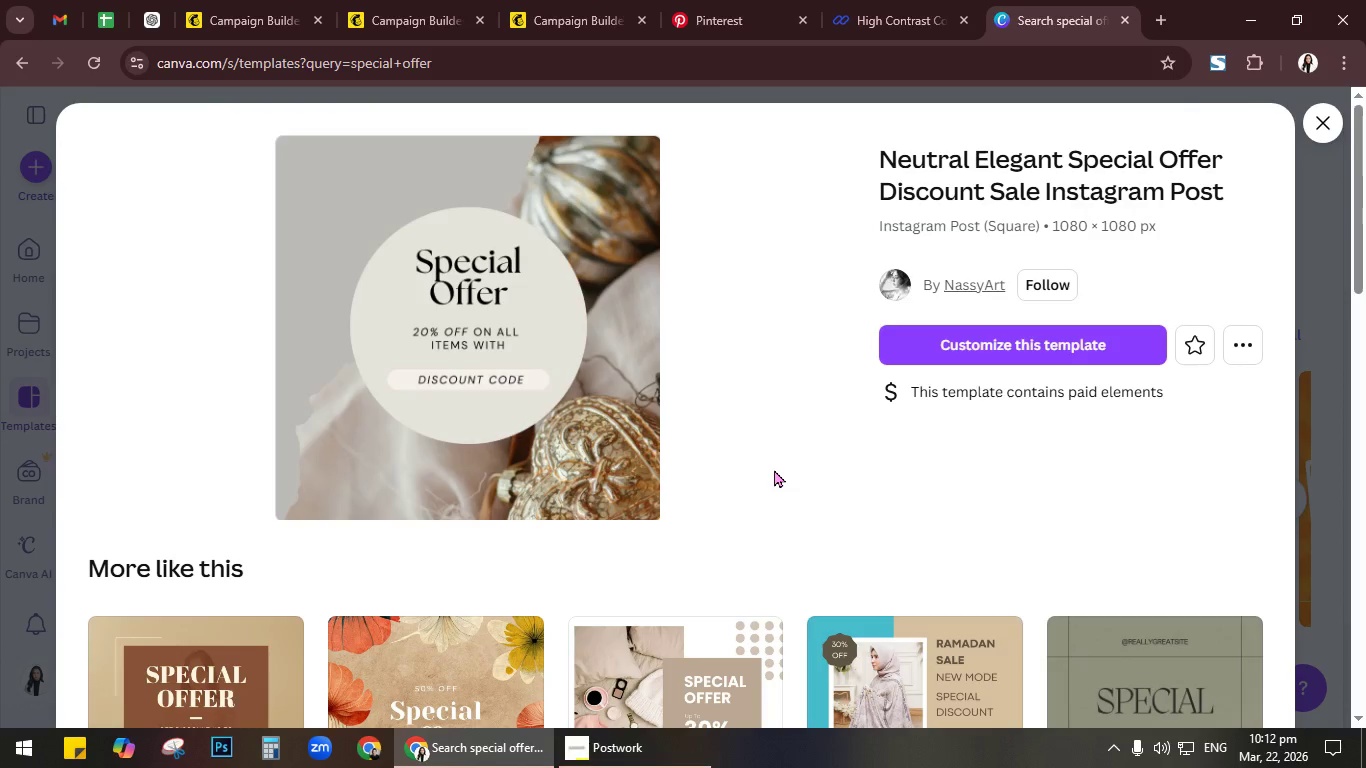 
scroll: coordinate [774, 469], scroll_direction: down, amount: 9.0
 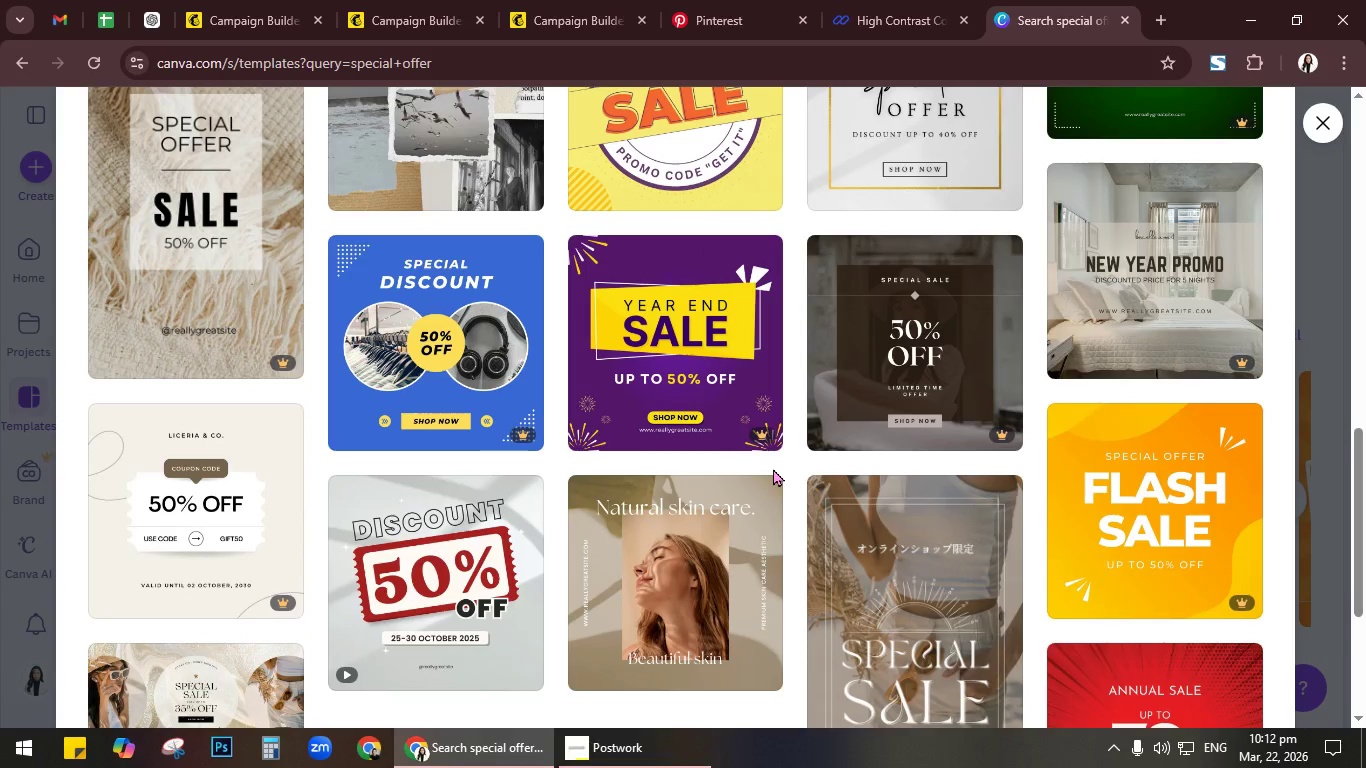 
scroll: coordinate [773, 468], scroll_direction: up, amount: 11.0
 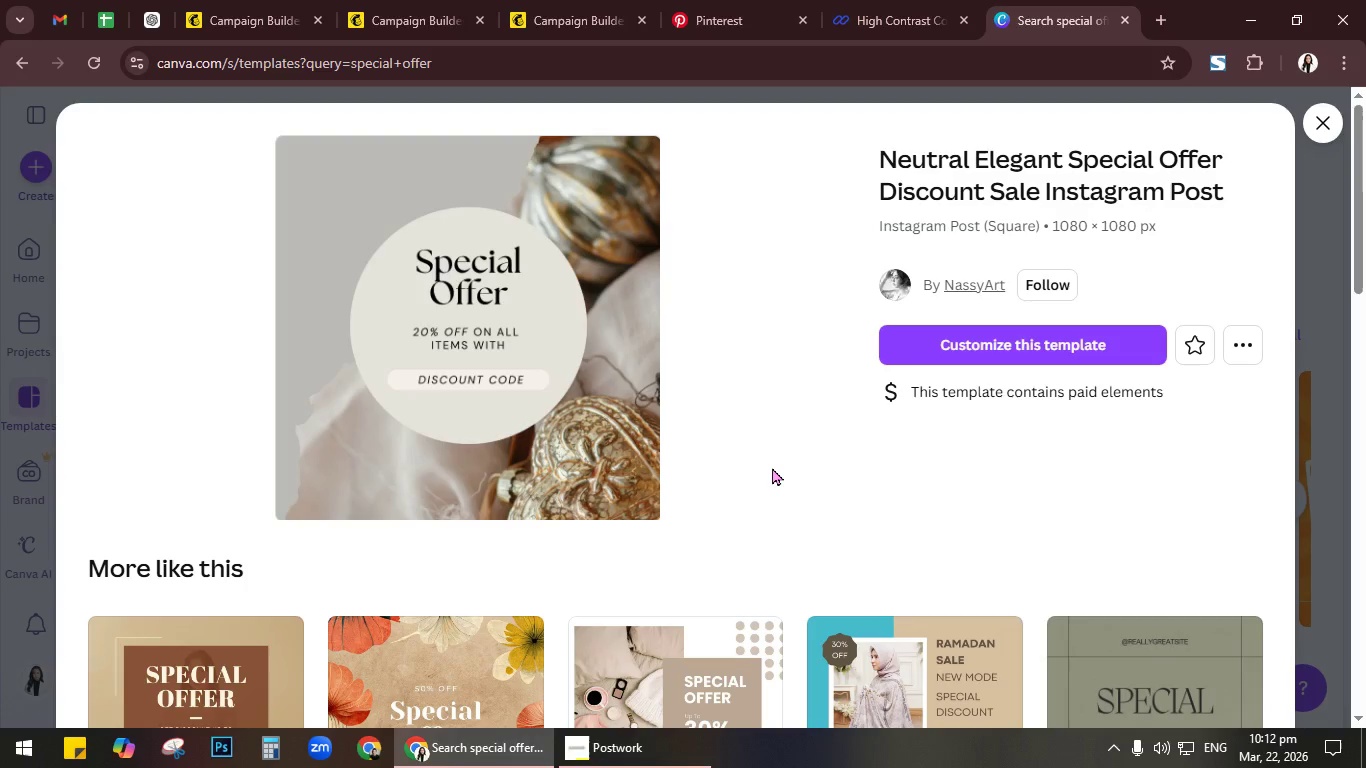 
wait(12.38)
 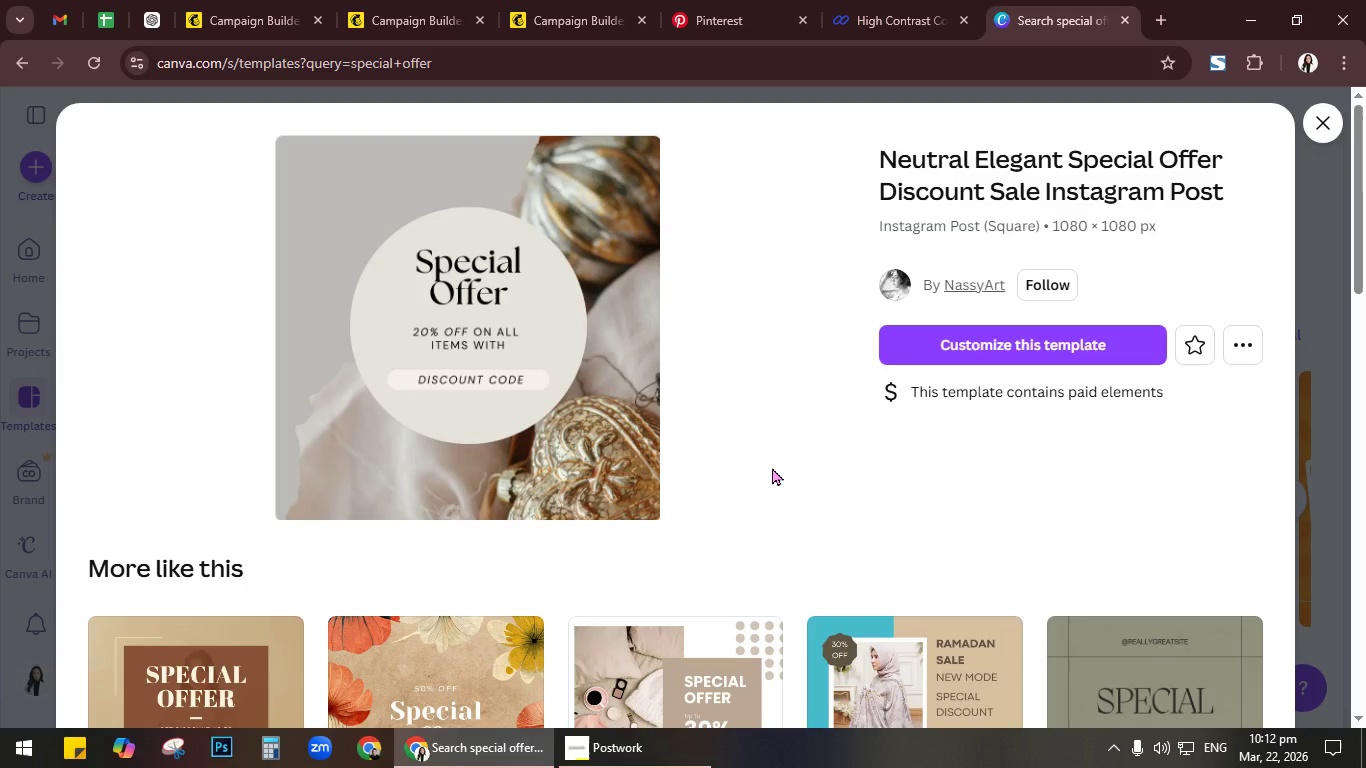 
left_click([518, 354])
 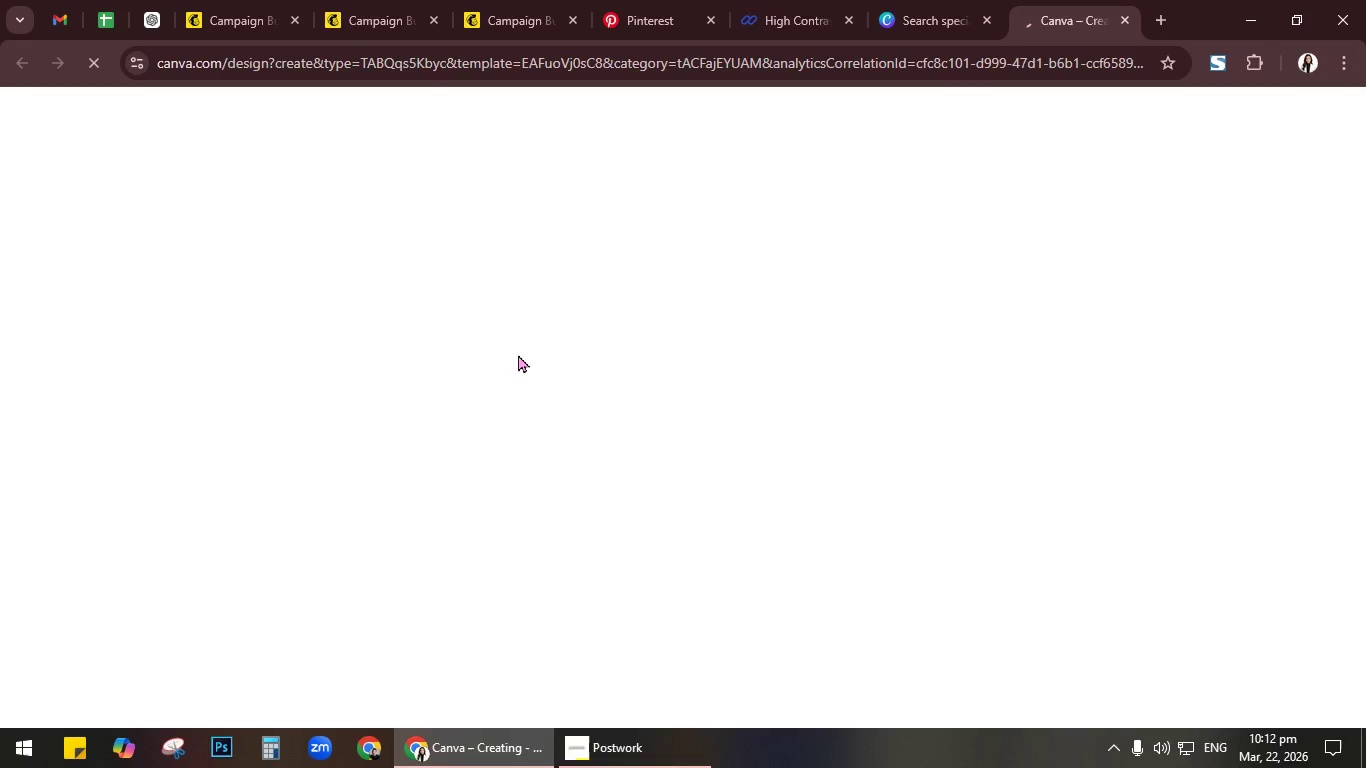 
mouse_move([921, 27])
 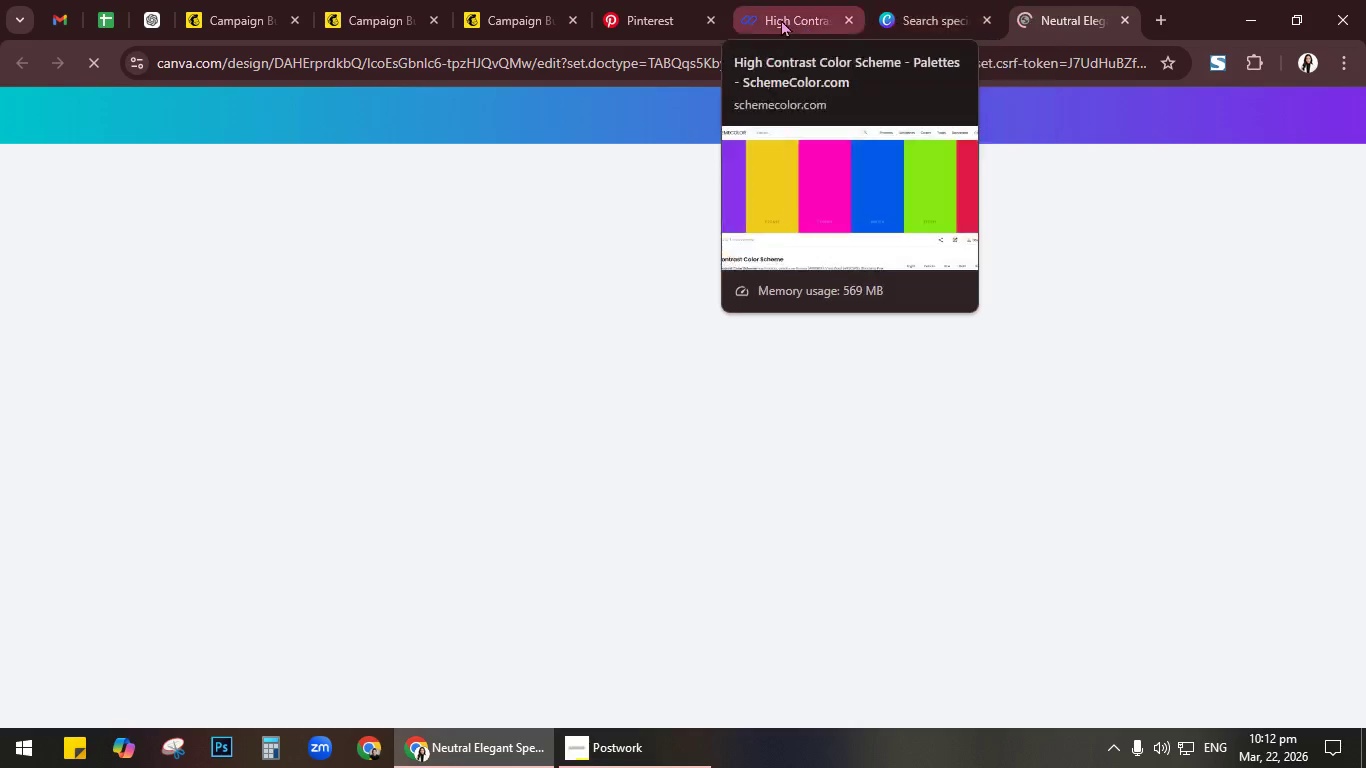 
left_click([781, 19])
 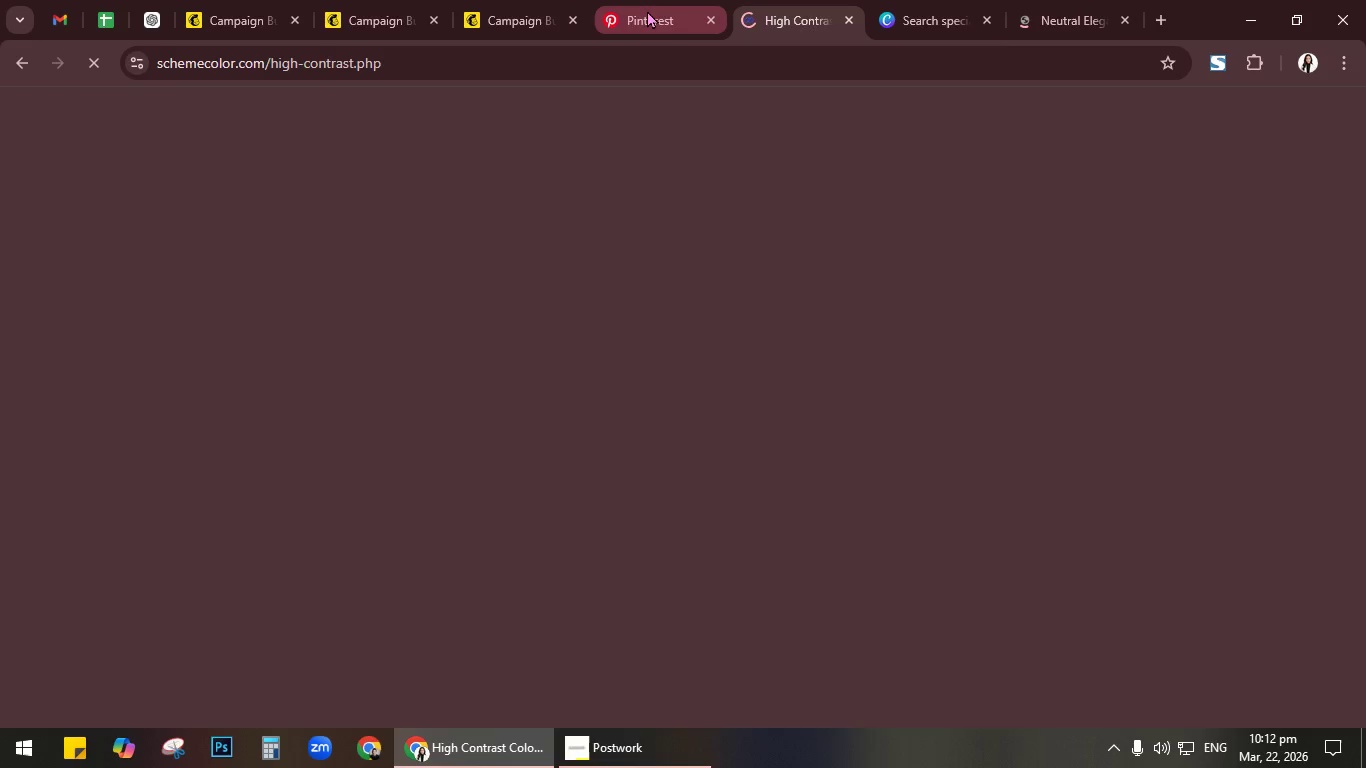 
left_click([646, 10])
 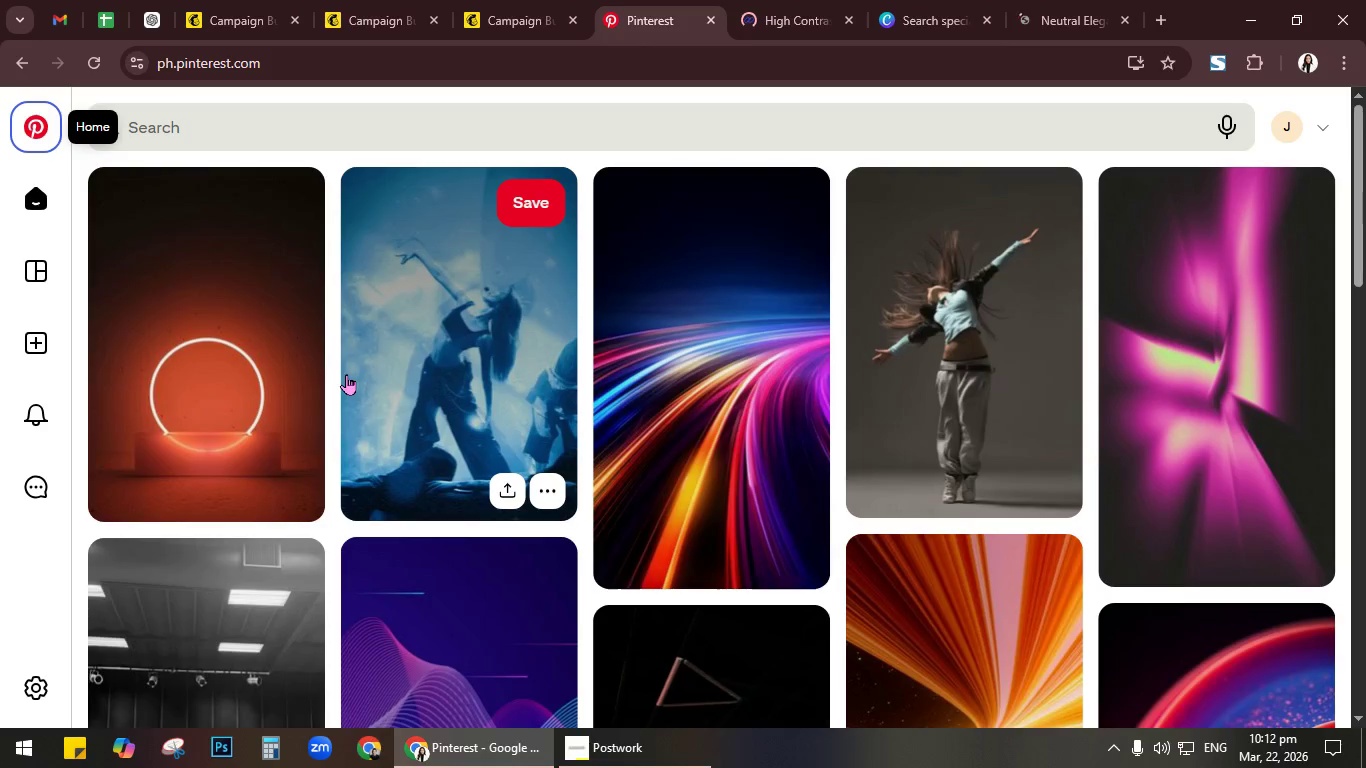 
scroll: coordinate [333, 385], scroll_direction: down, amount: 2.0
 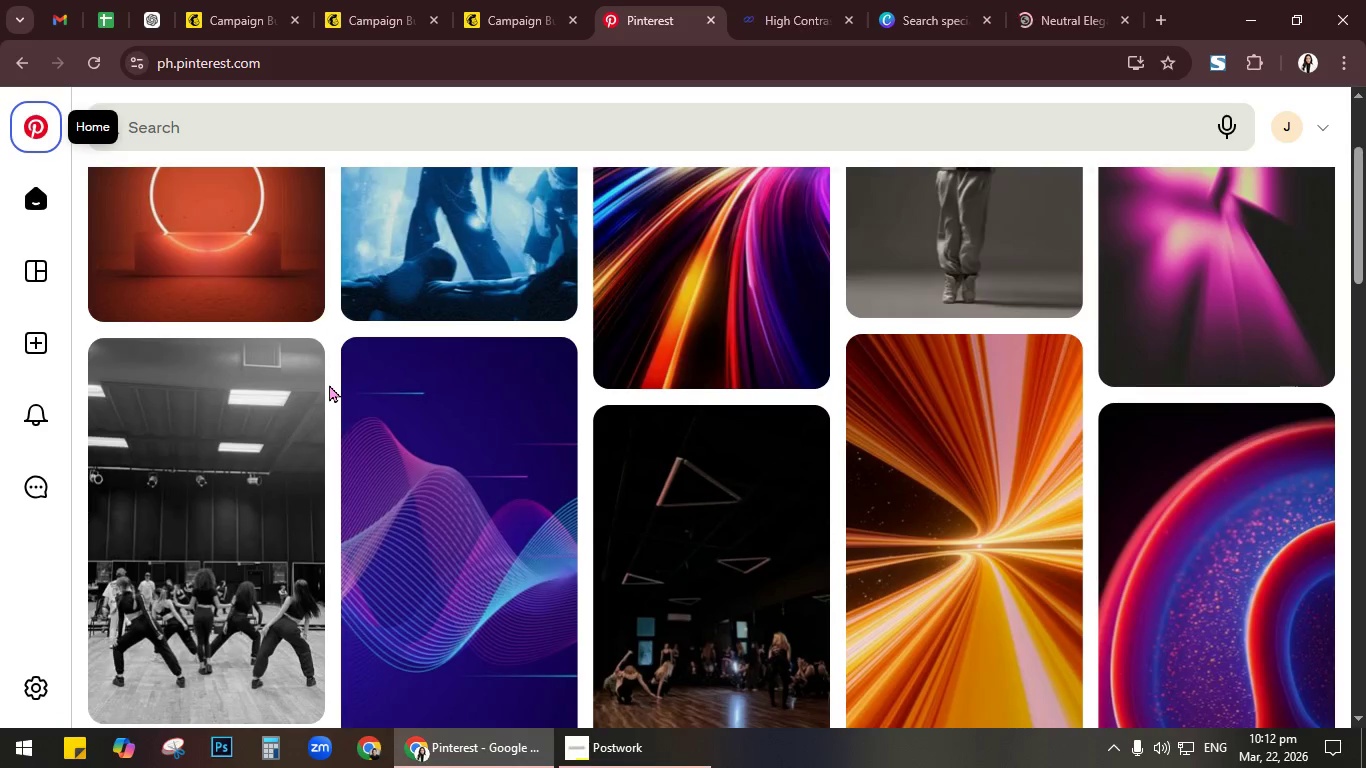 
left_click([198, 324])
 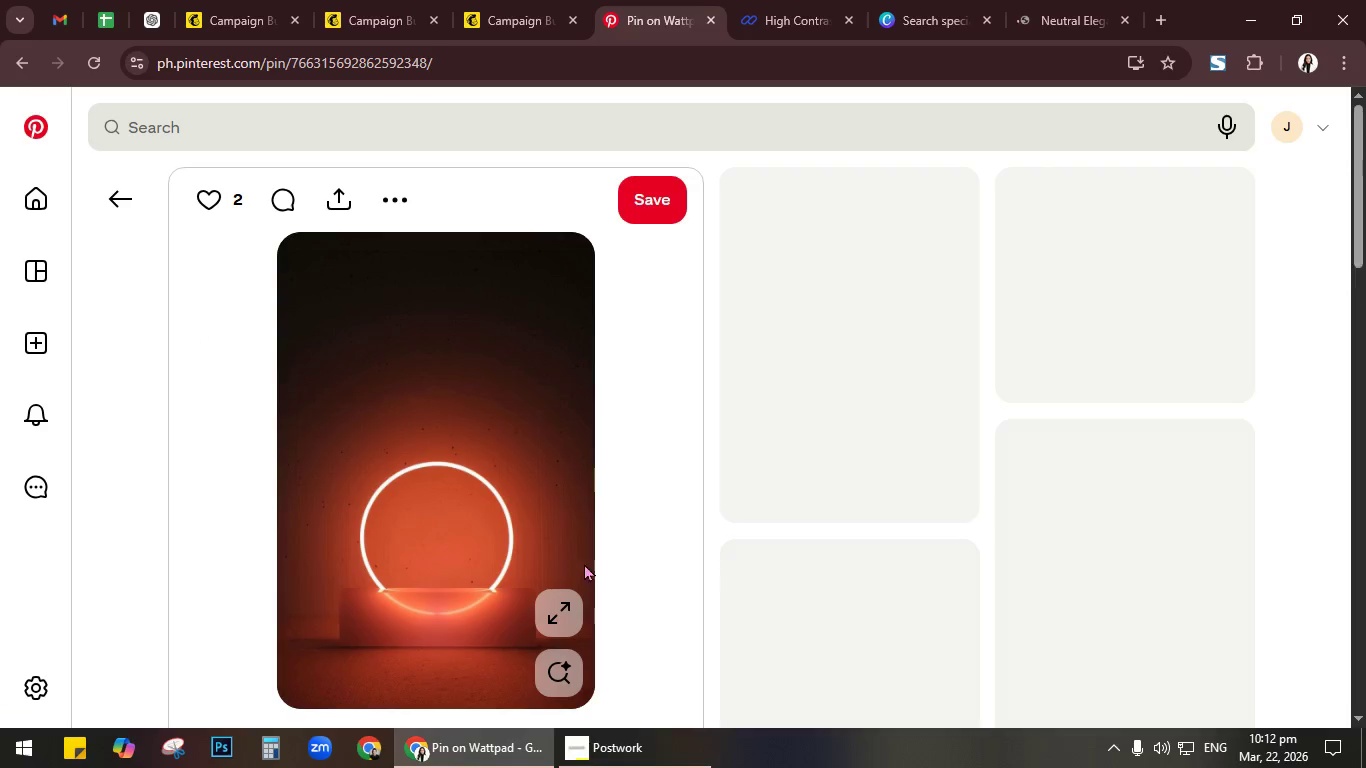 
scroll: coordinate [329, 384], scroll_direction: up, amount: 1.0
 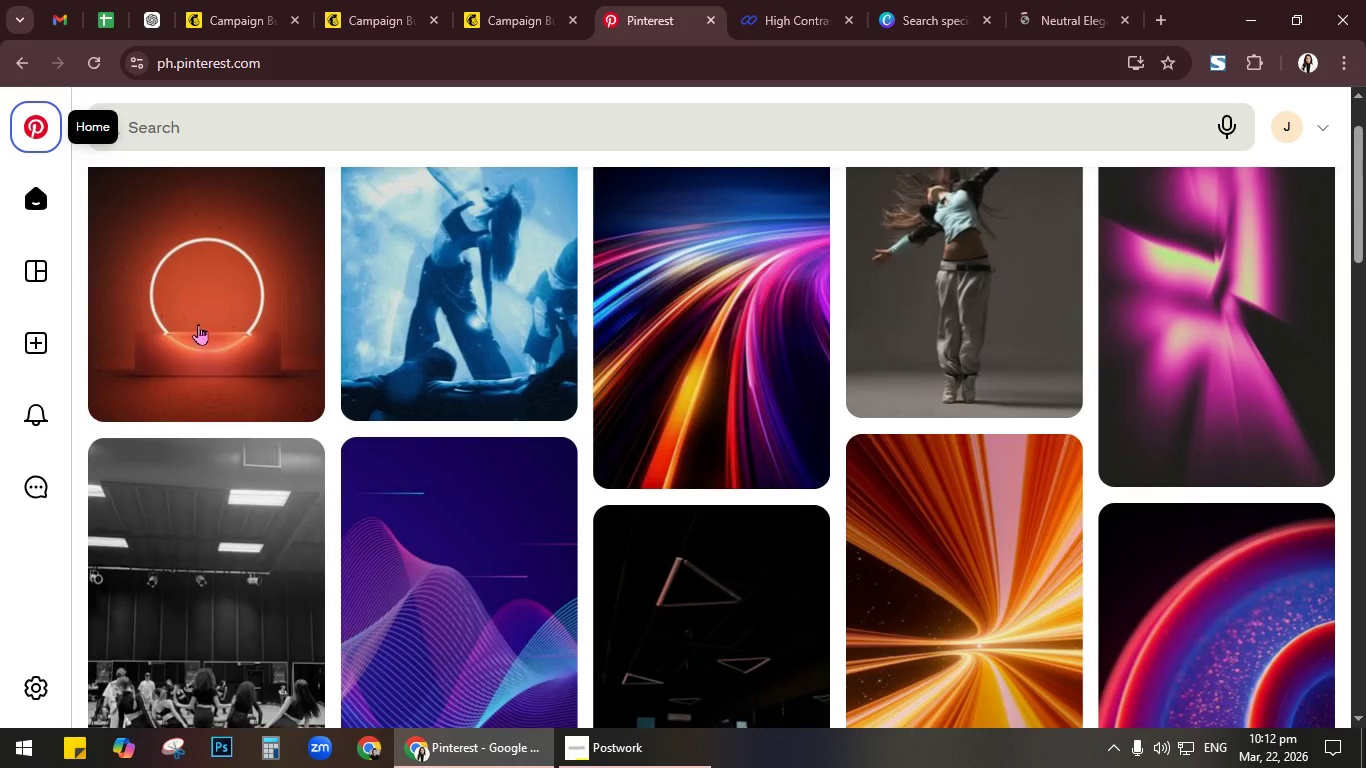 
left_click([541, 607])
 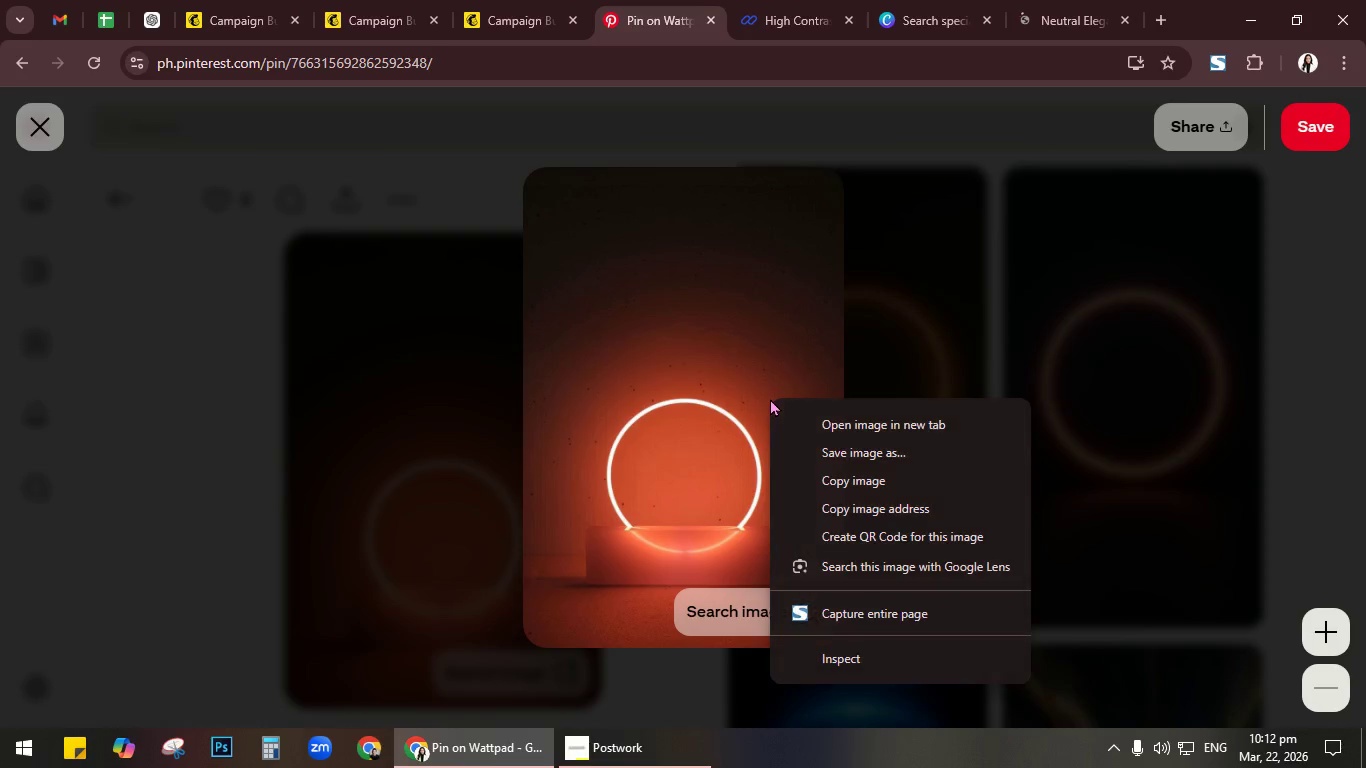 
left_click([825, 450])
 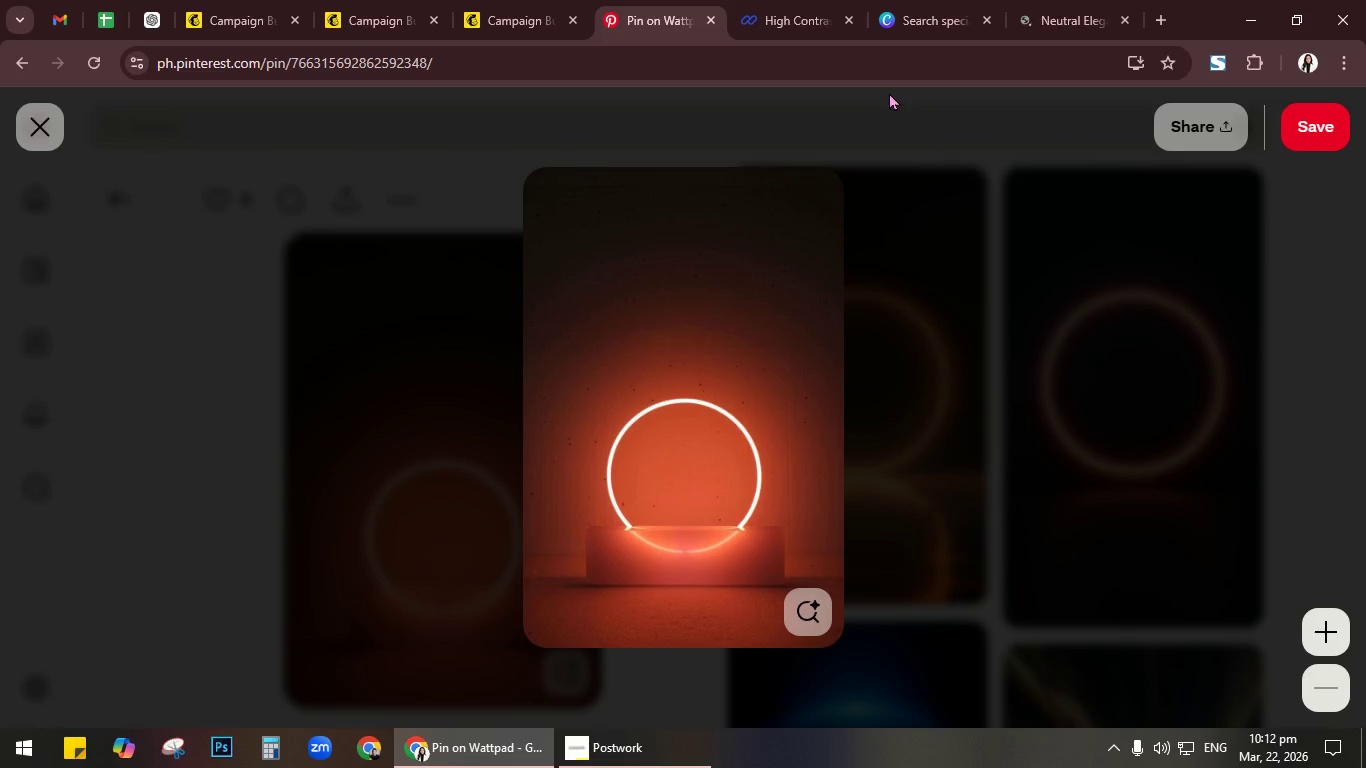 
wait(6.31)
 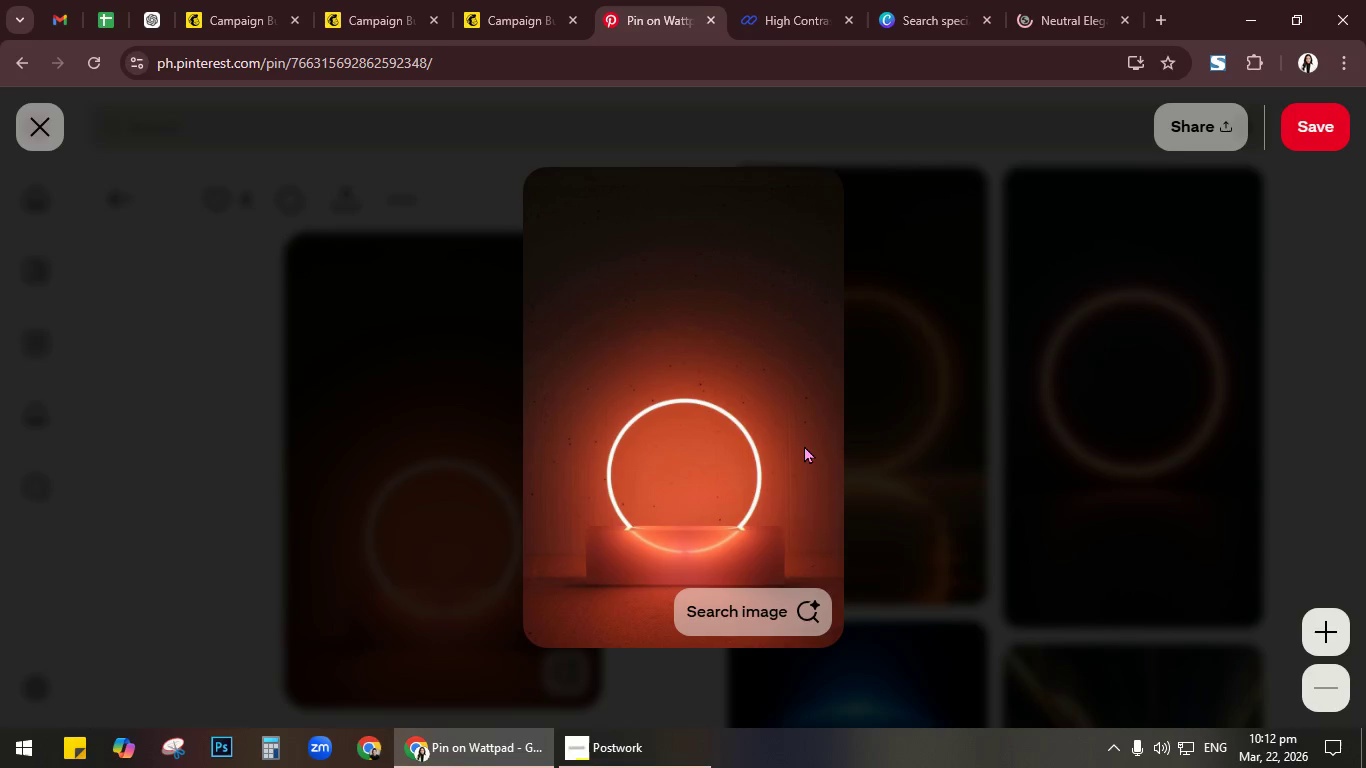 
double_click([37, 135])
 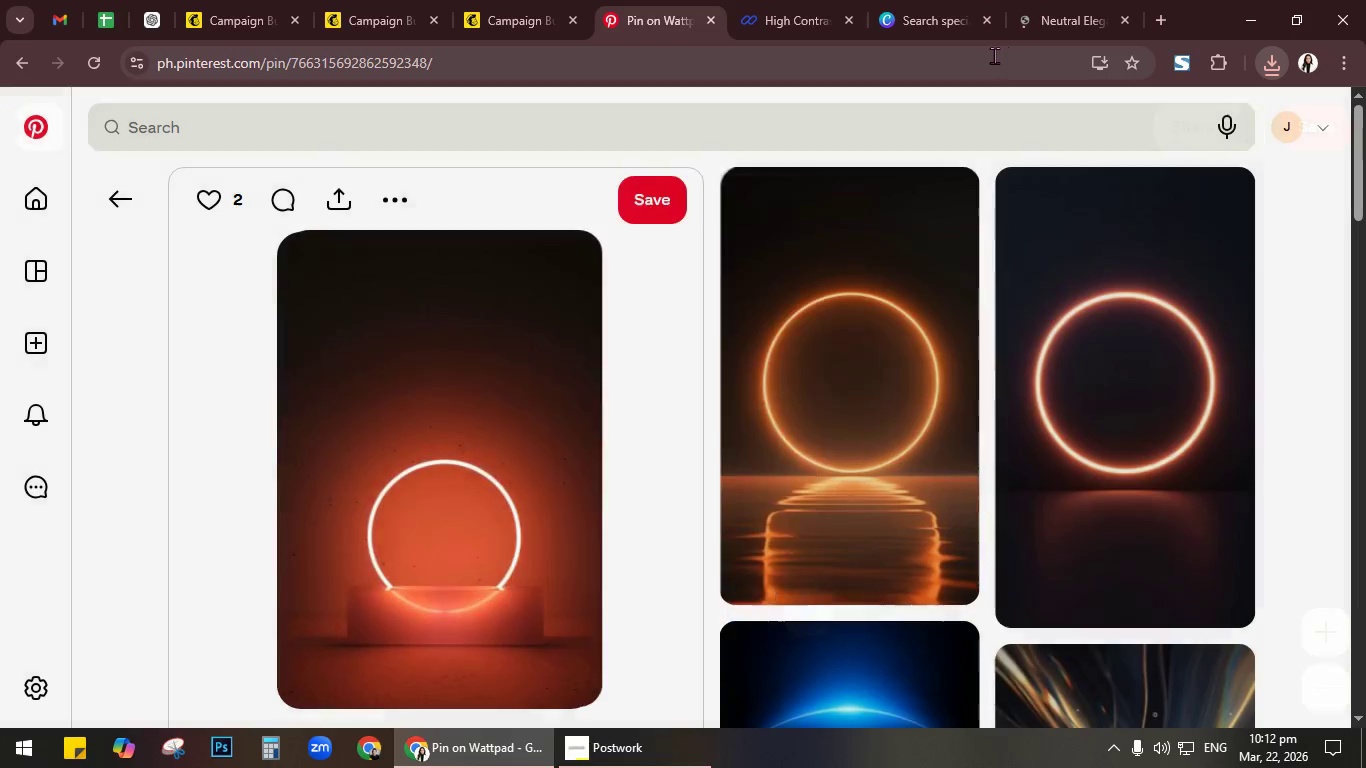 
left_click([1040, 22])
 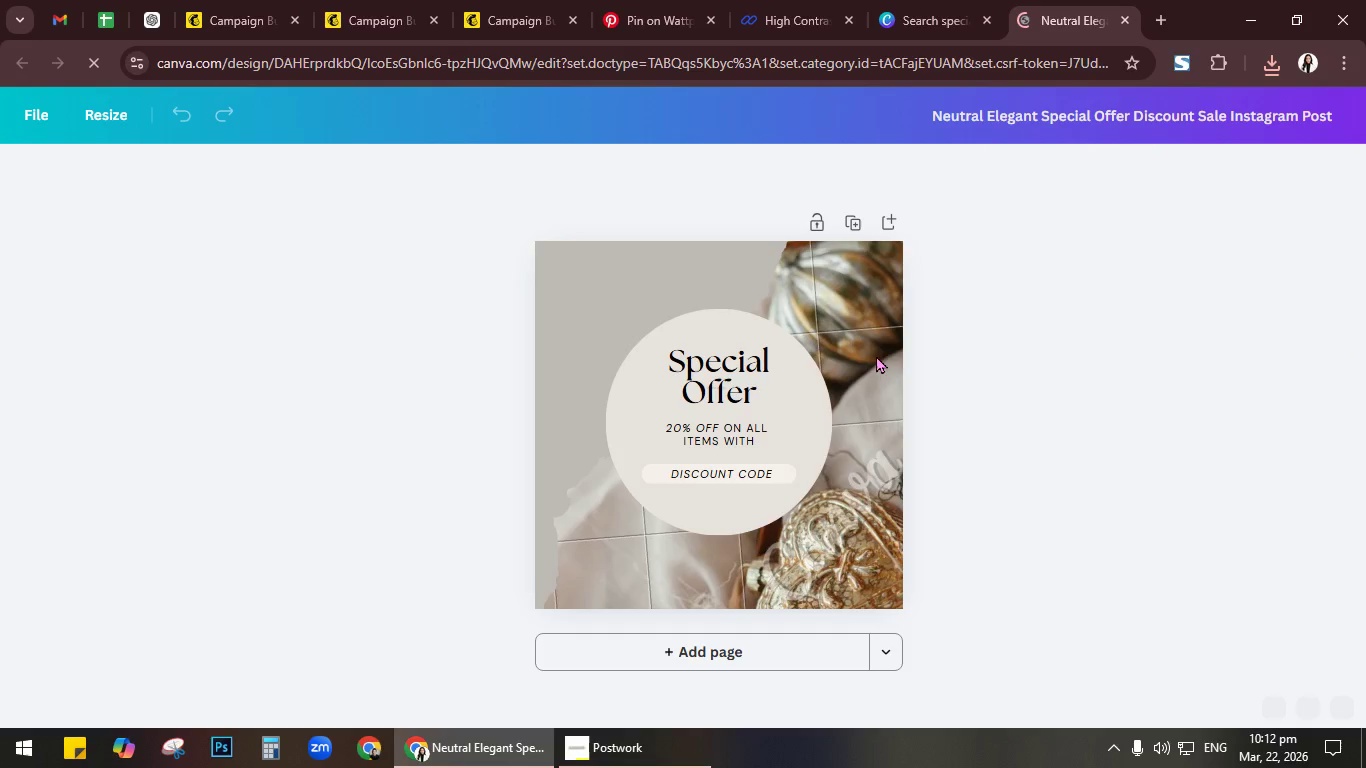 
left_click([861, 297])
 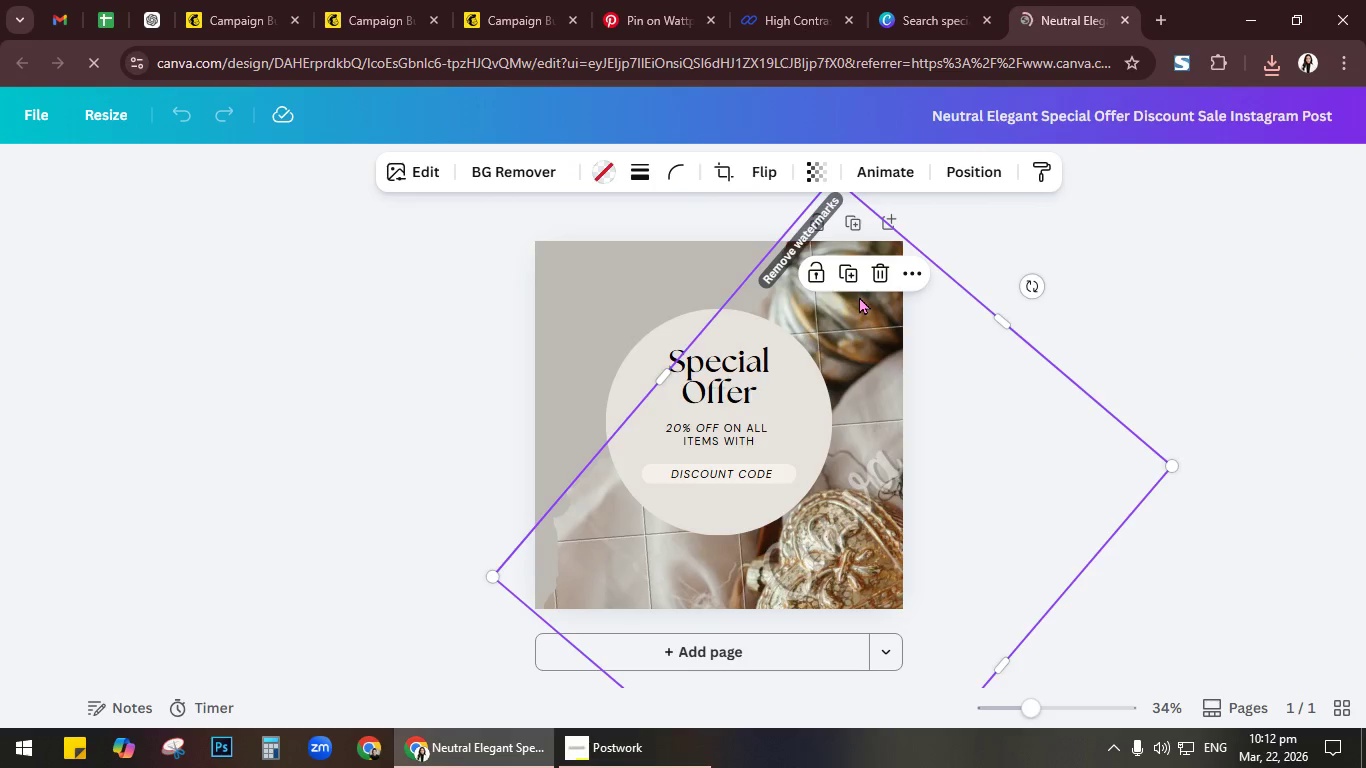 
key(Delete)
 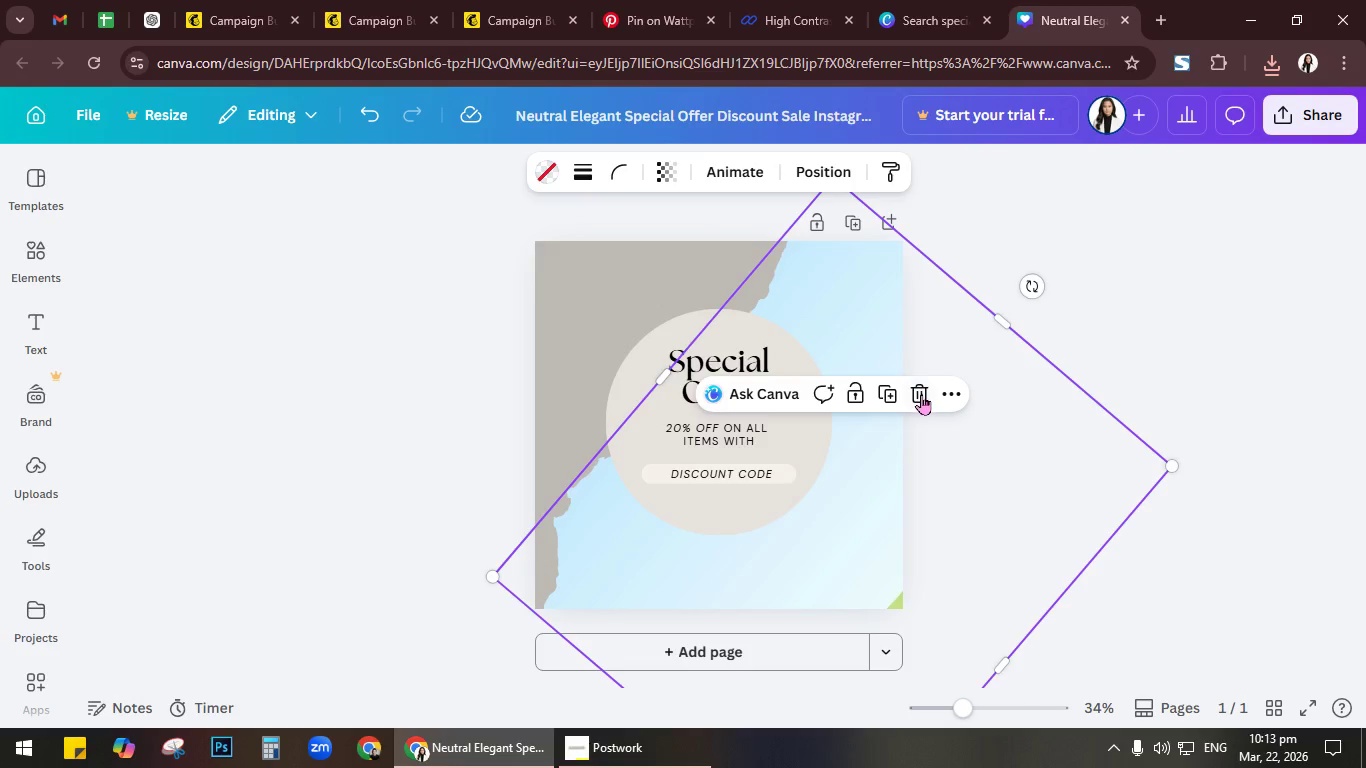 
wait(5.91)
 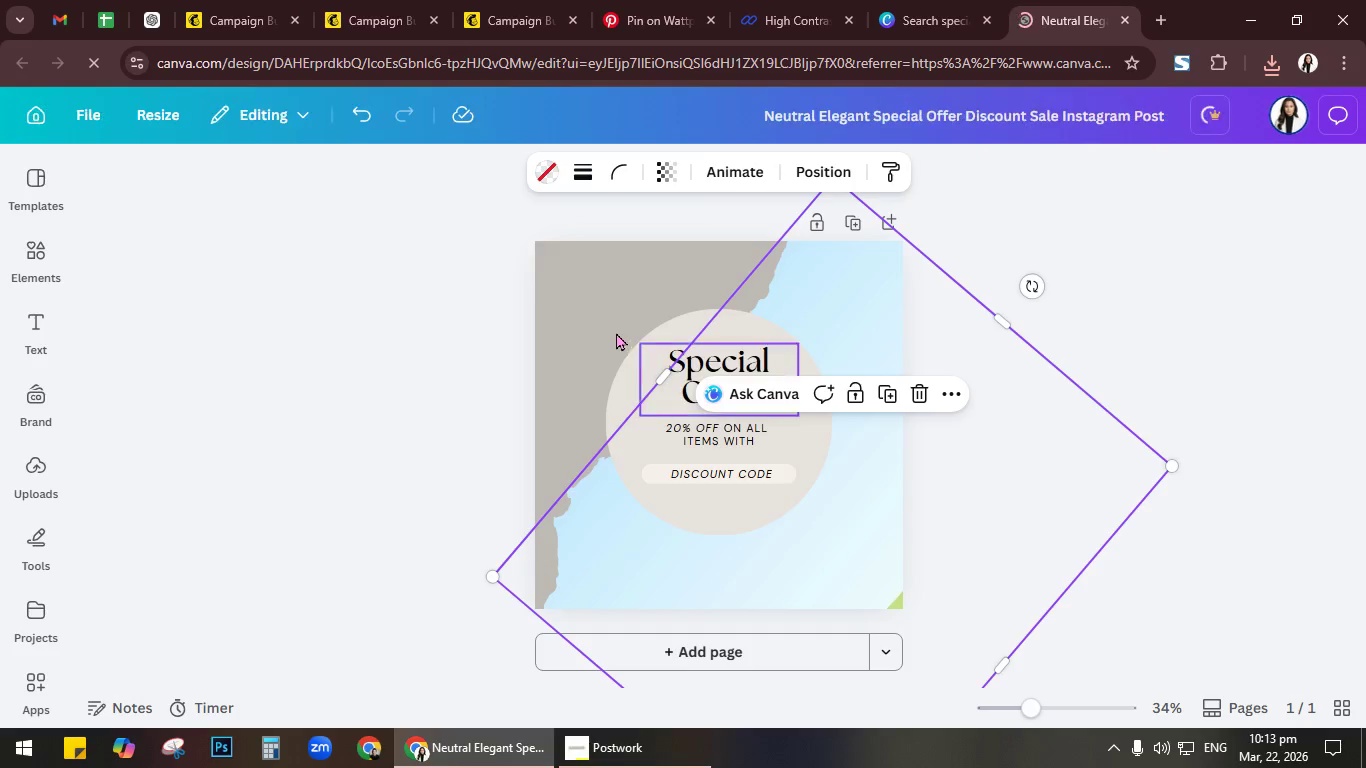 
left_click([1122, 17])
 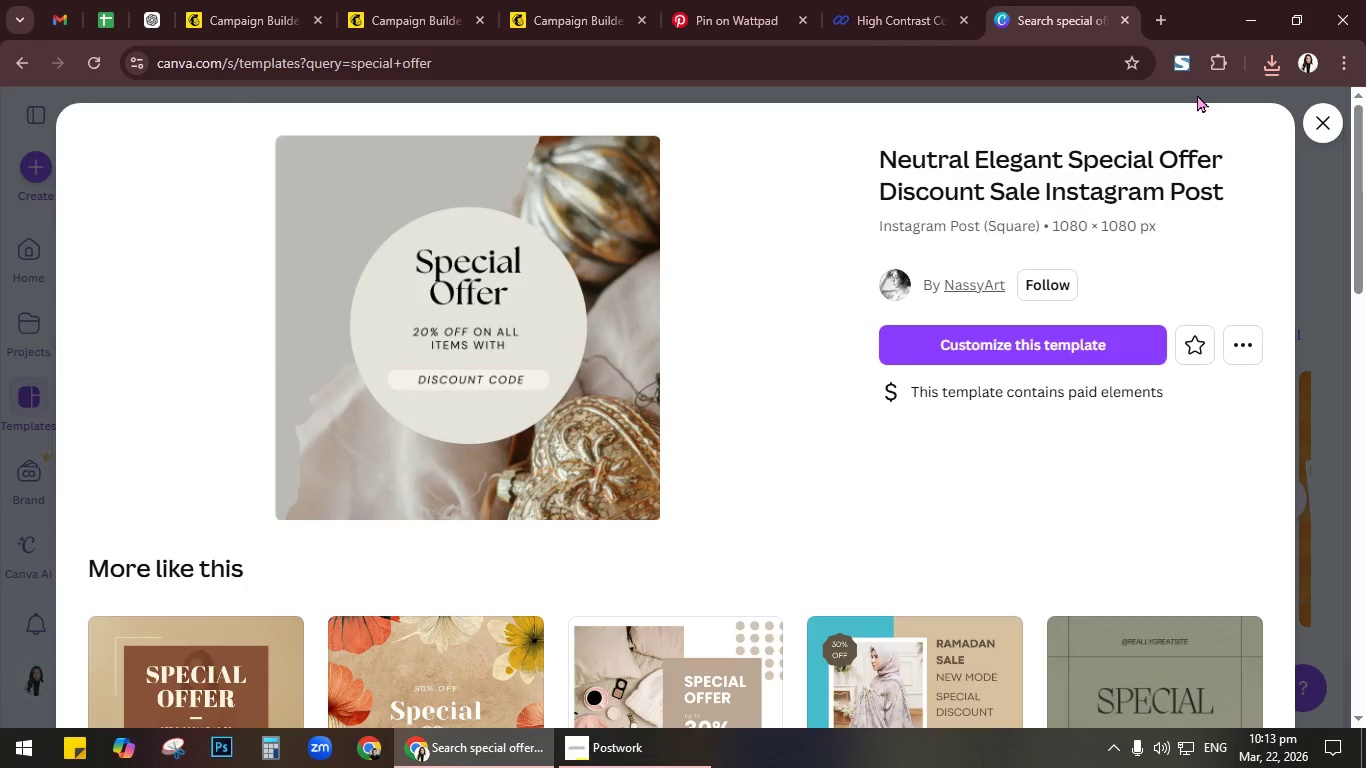 
left_click([1325, 117])
 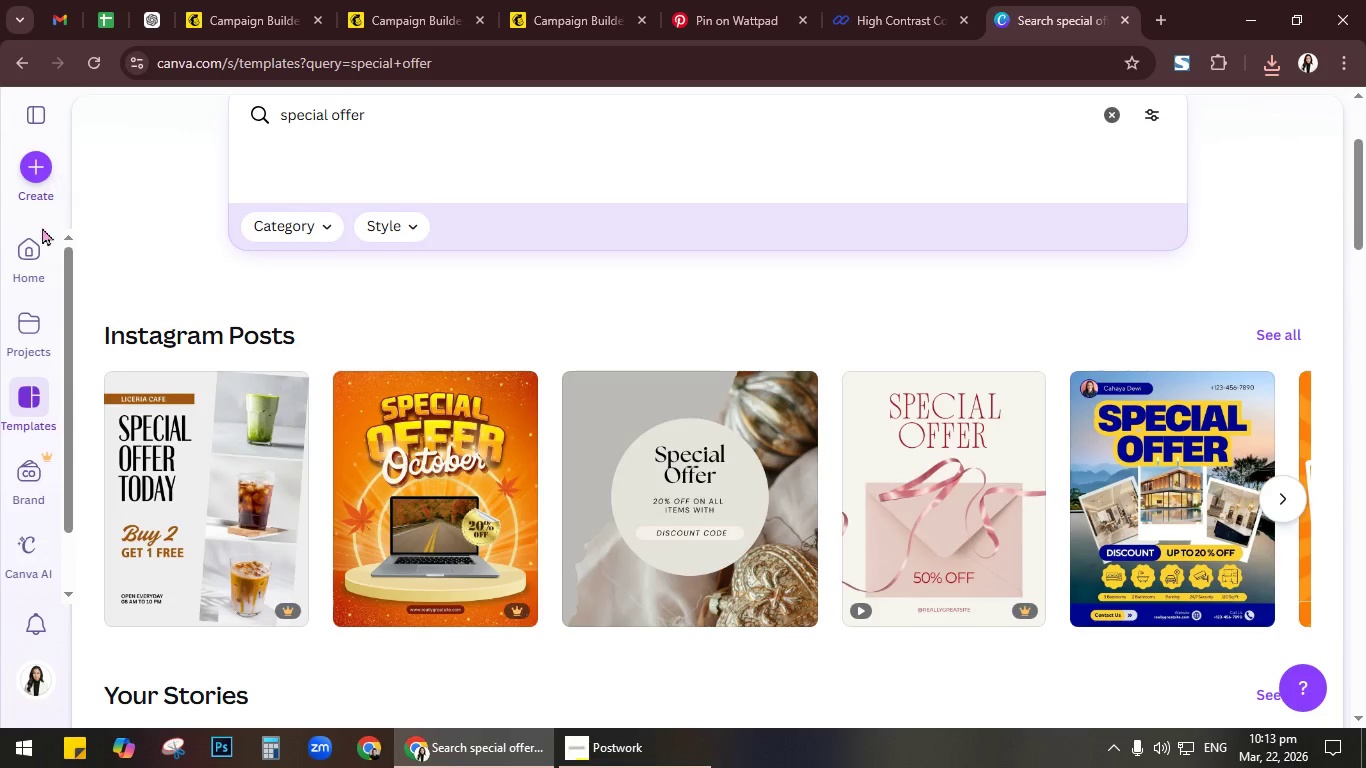 
left_click([29, 252])
 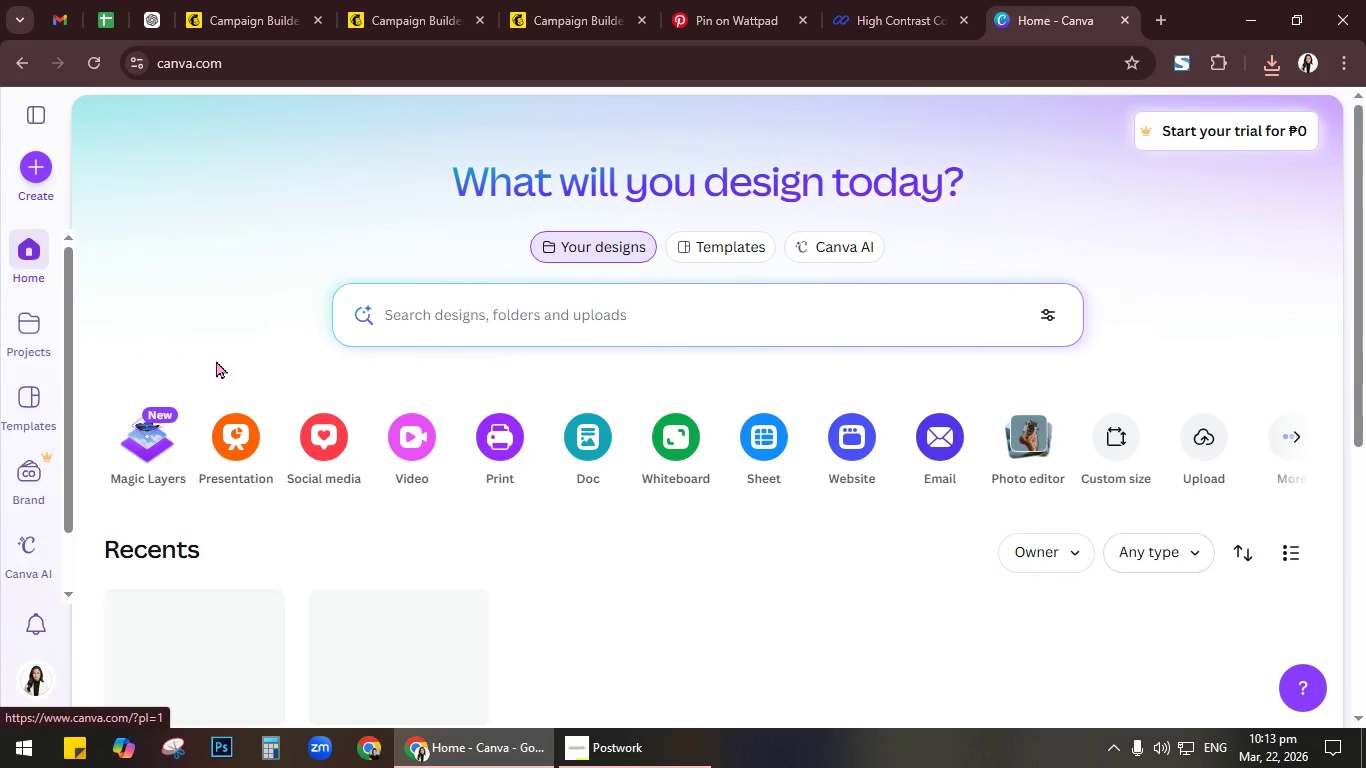 
wait(5.5)
 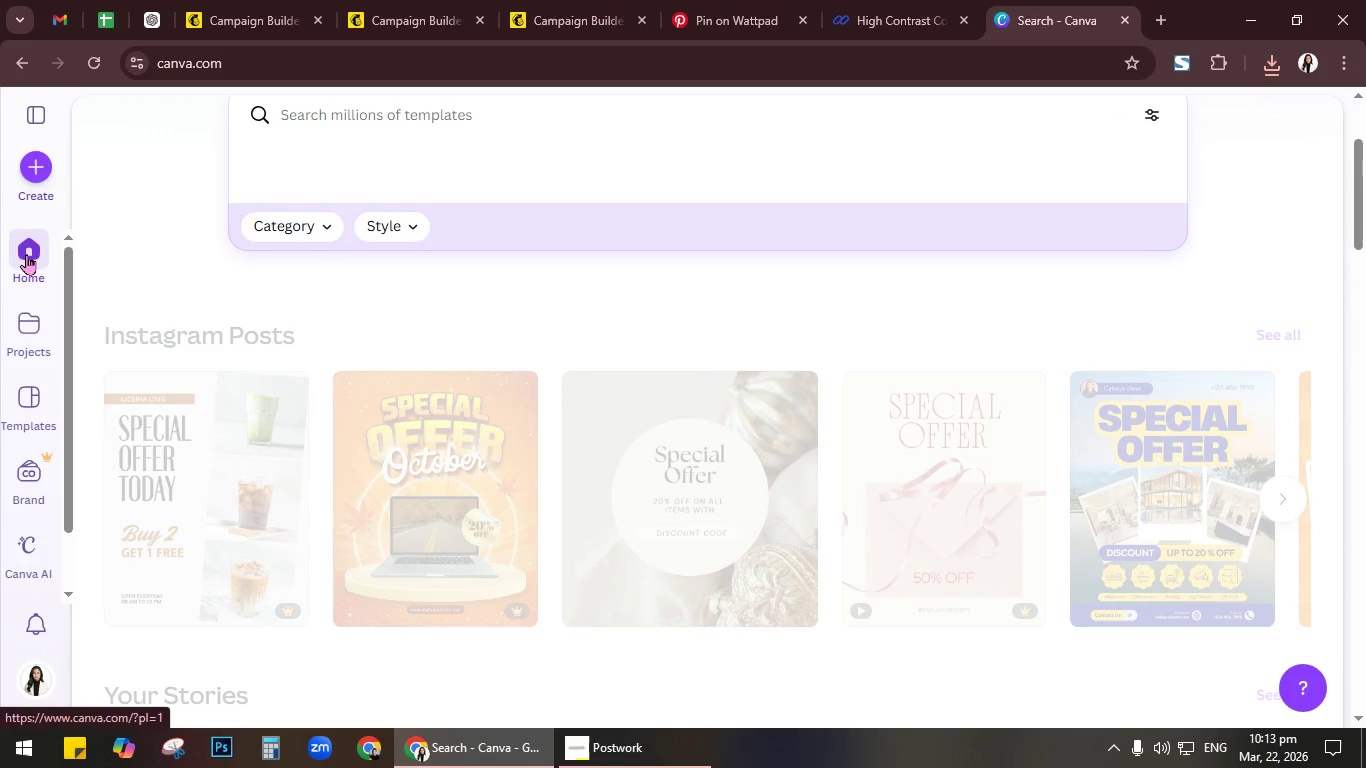 
scroll: coordinate [392, 319], scroll_direction: down, amount: 1.0
 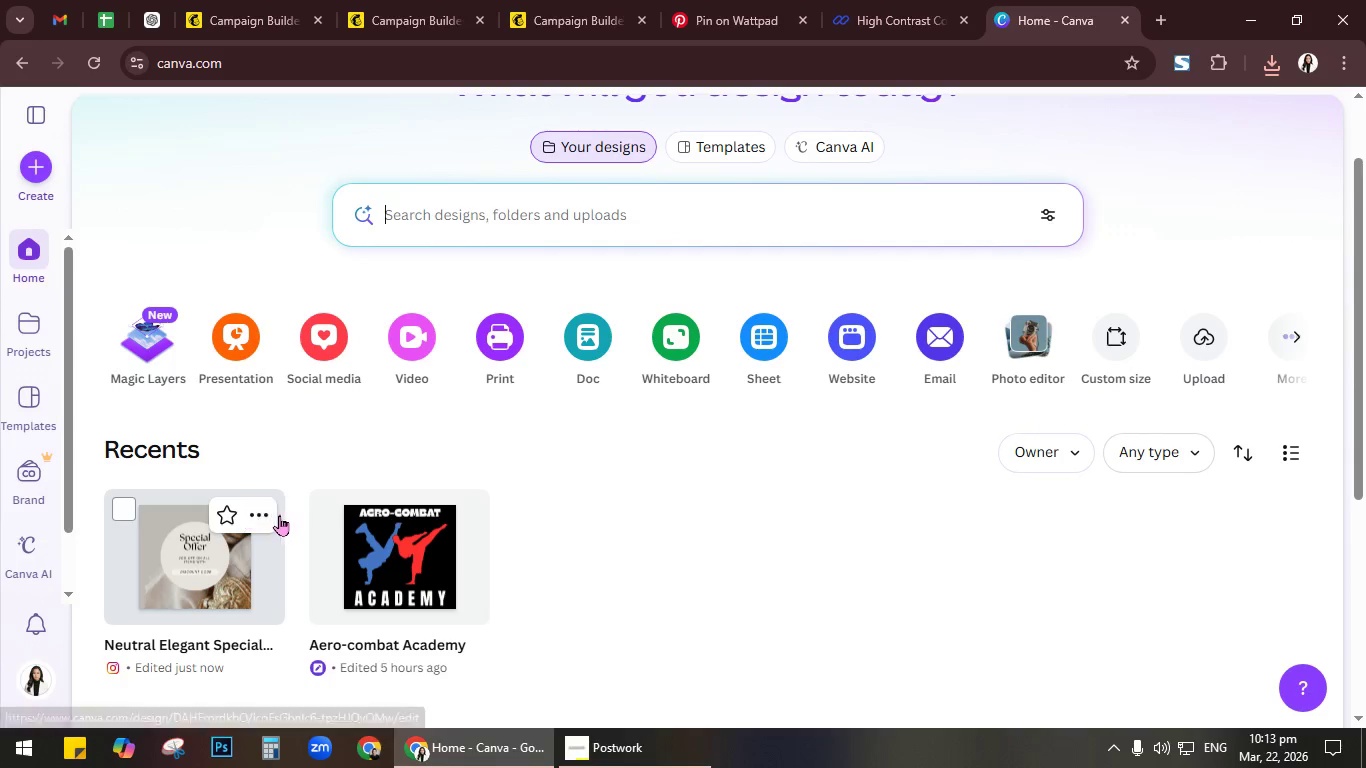 
left_click([260, 515])
 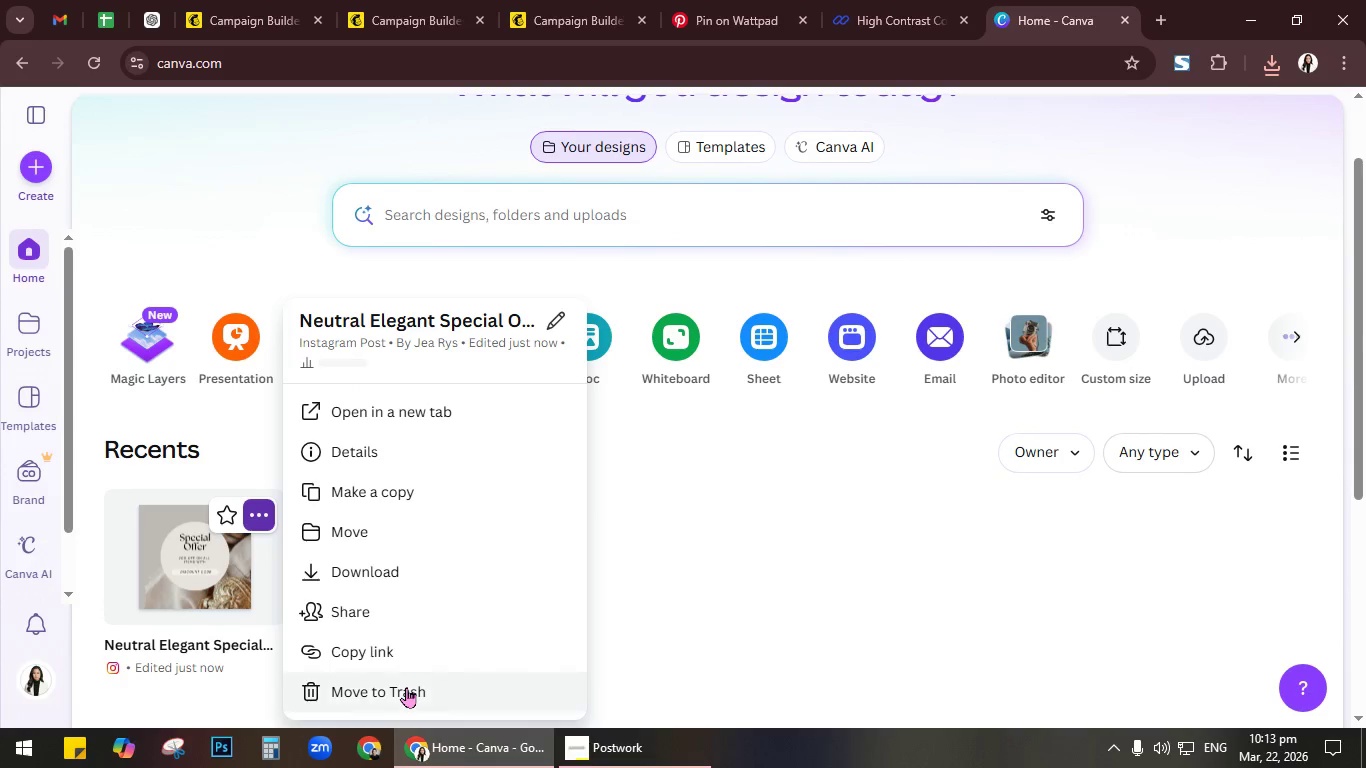 
left_click([406, 687])
 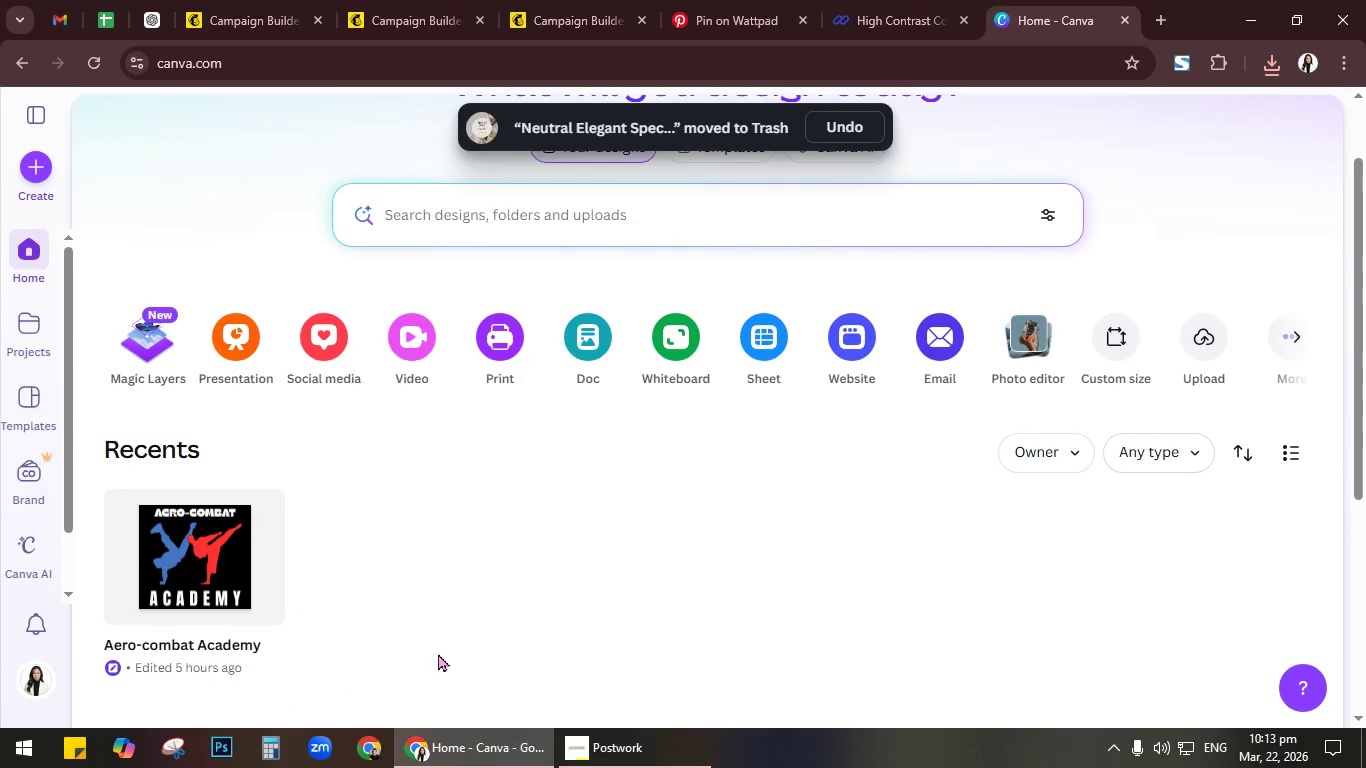 
left_click([216, 563])
 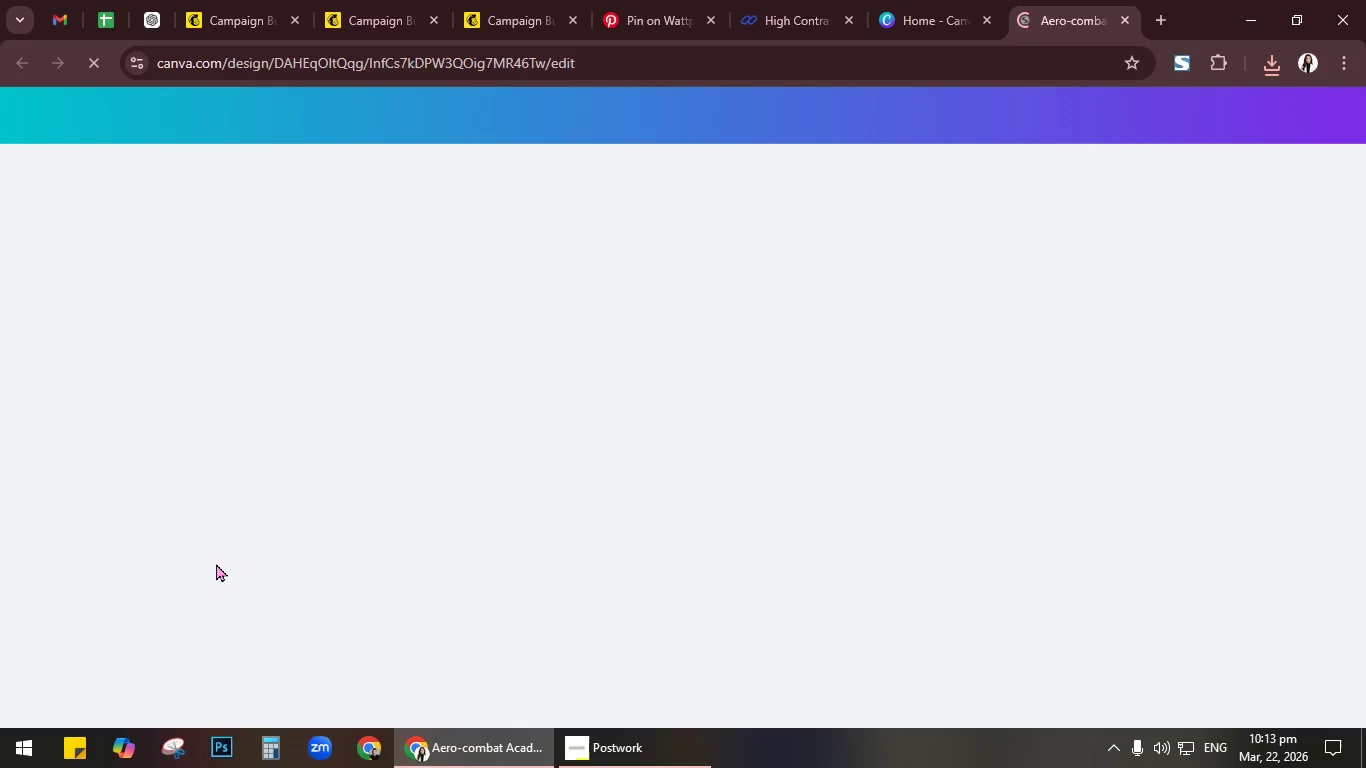 
mouse_move([914, 643])
 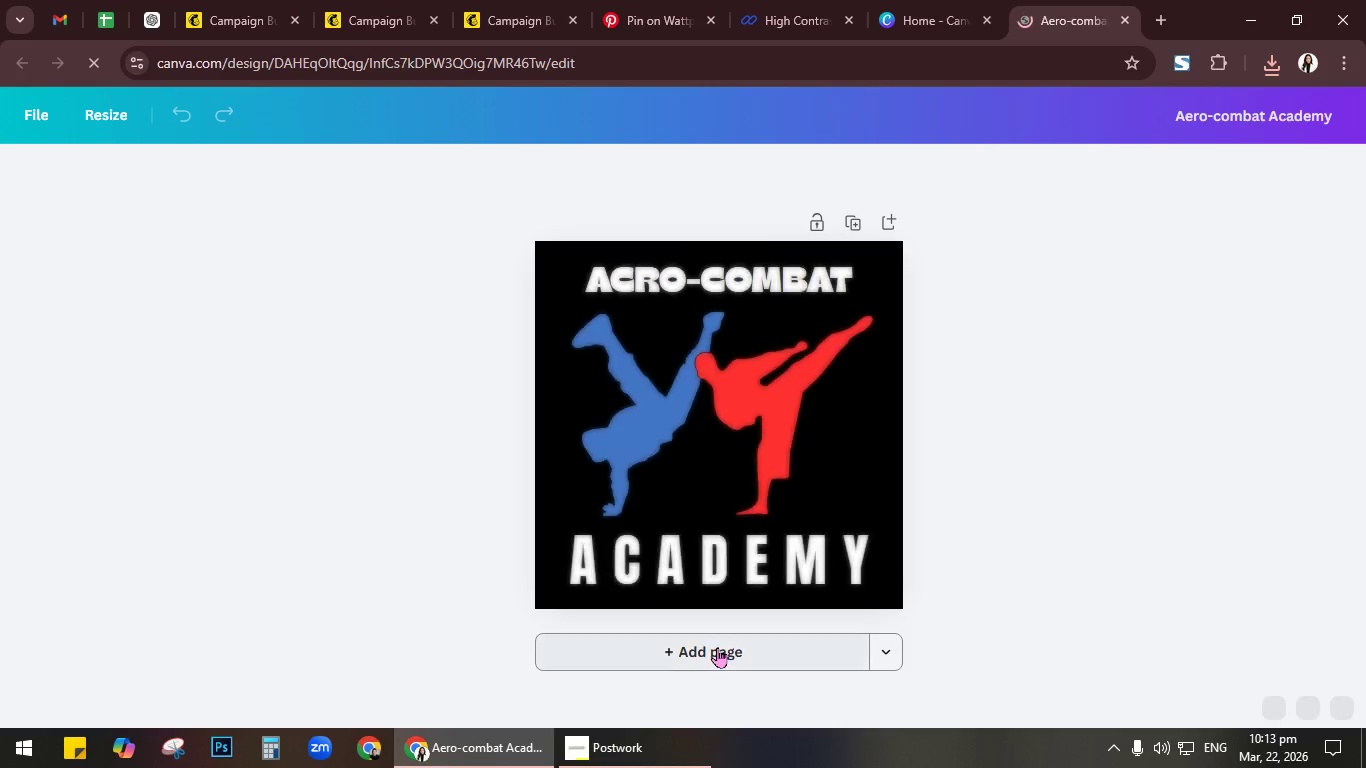 
left_click([717, 647])
 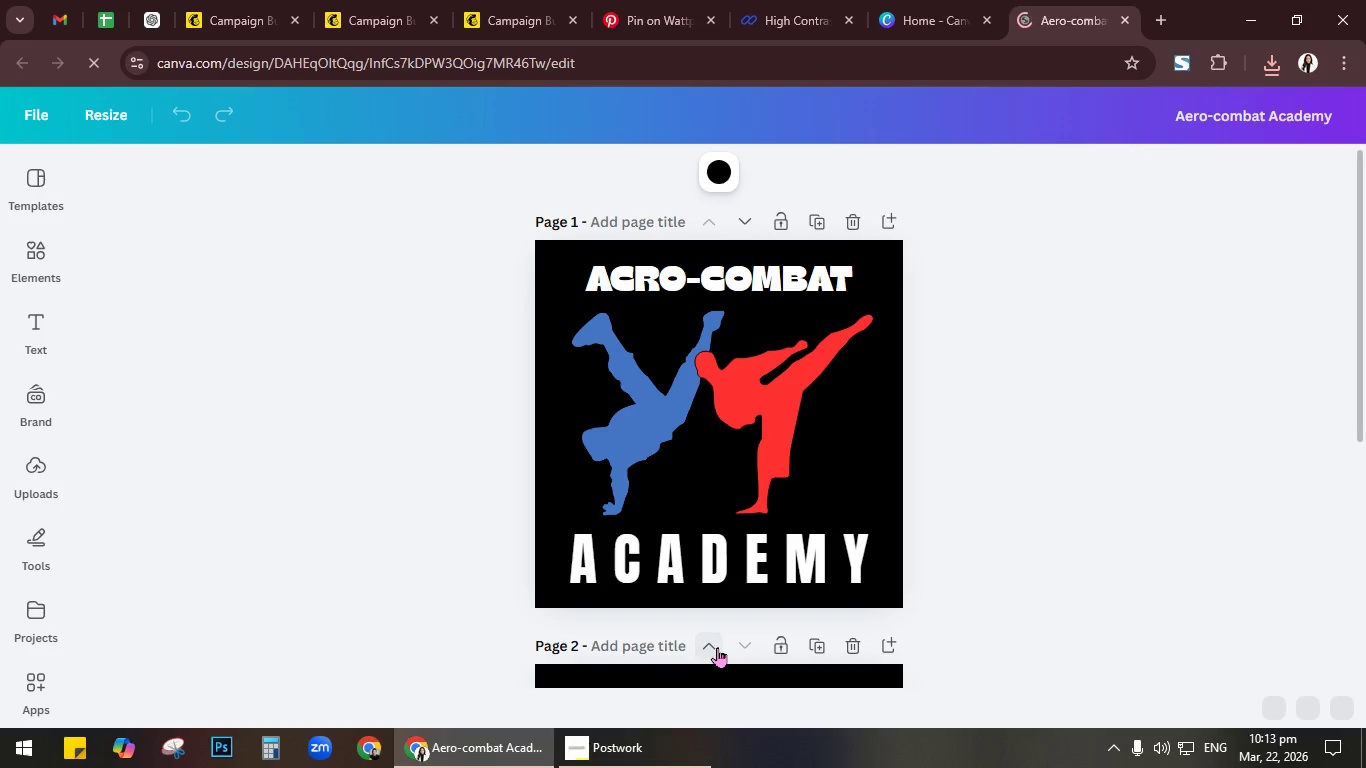 
scroll: coordinate [1005, 479], scroll_direction: down, amount: 5.0
 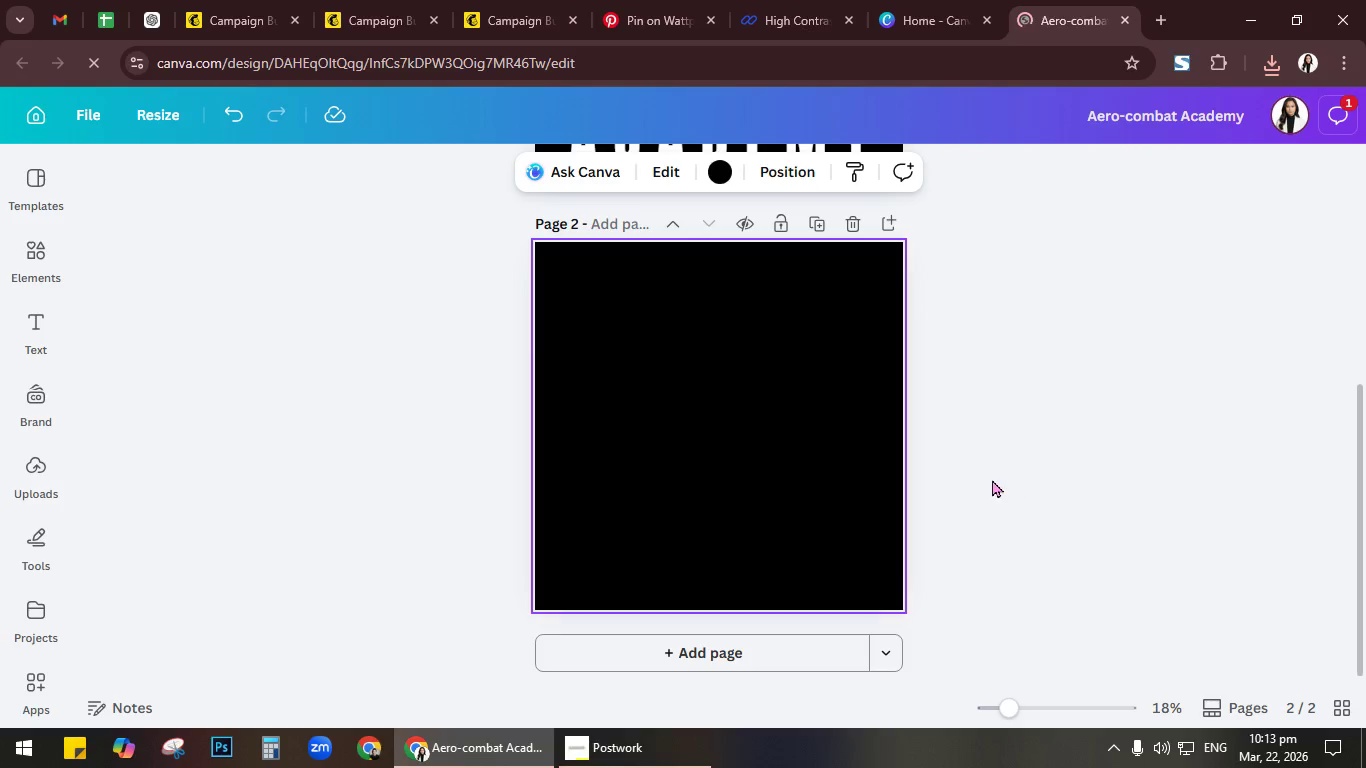 
left_click([876, 472])
 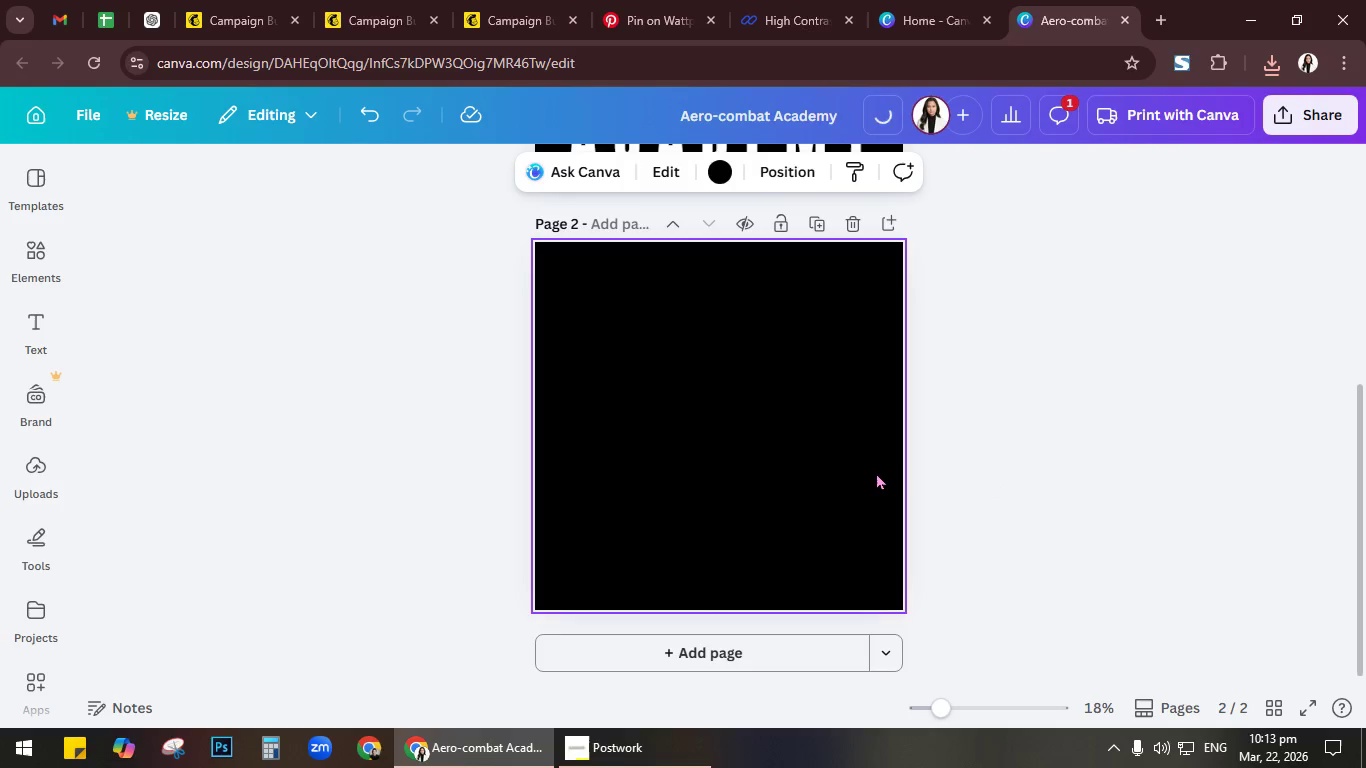 
key(Delete)
 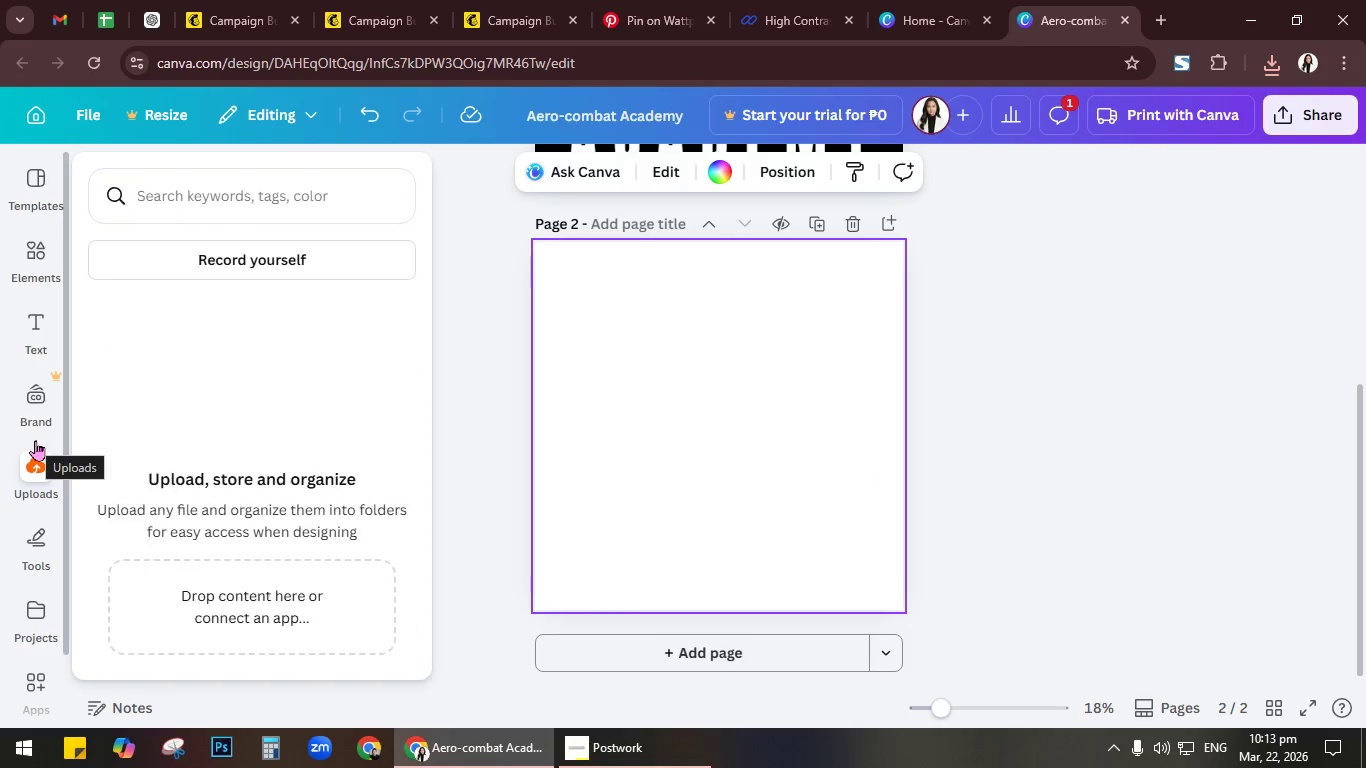 
wait(6.47)
 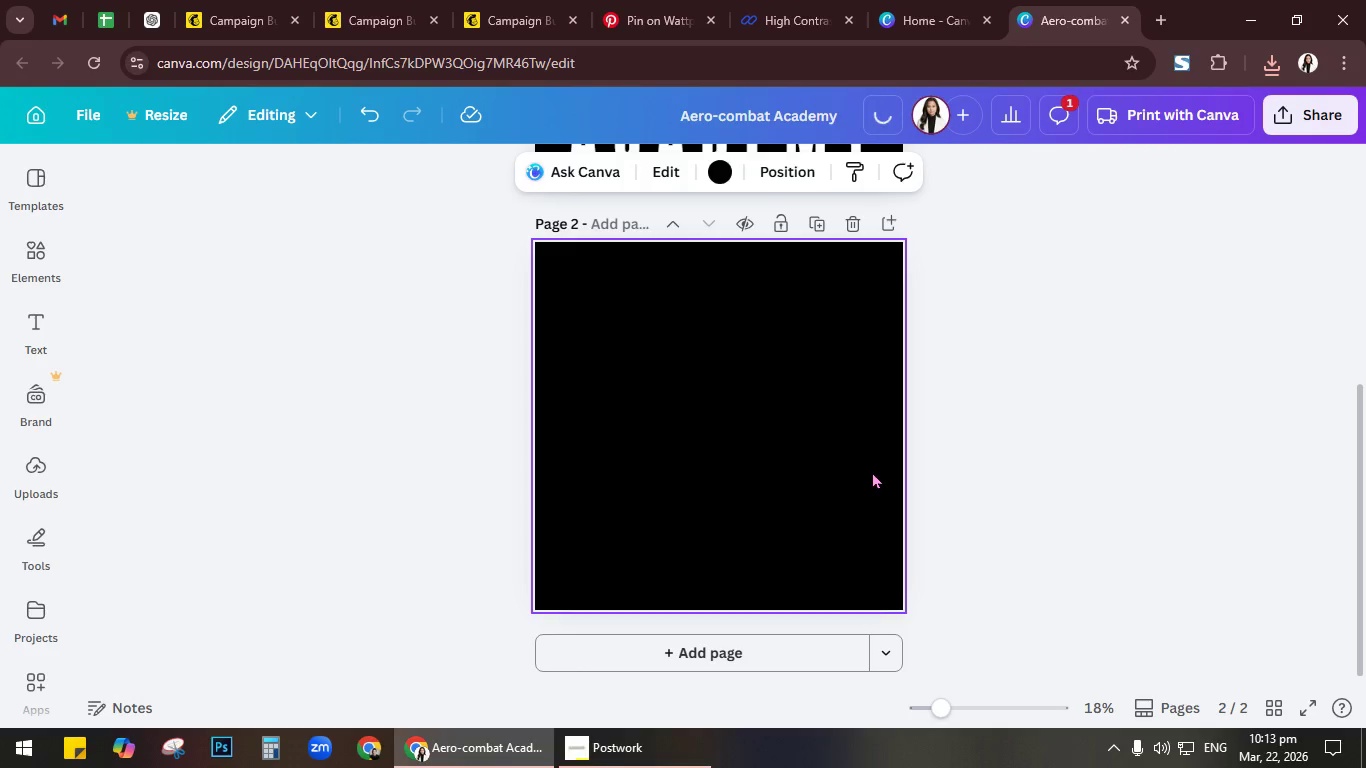 
left_click([226, 256])
 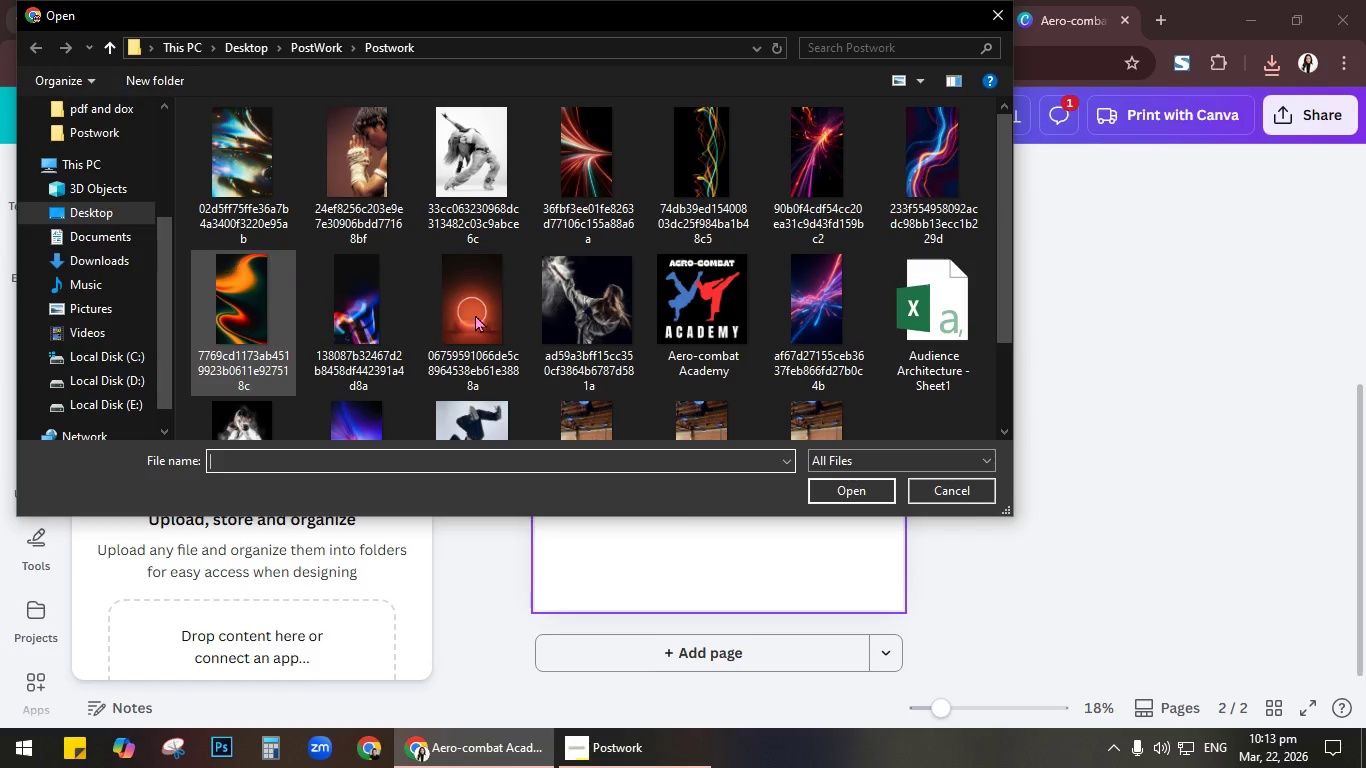 
left_click([448, 294])
 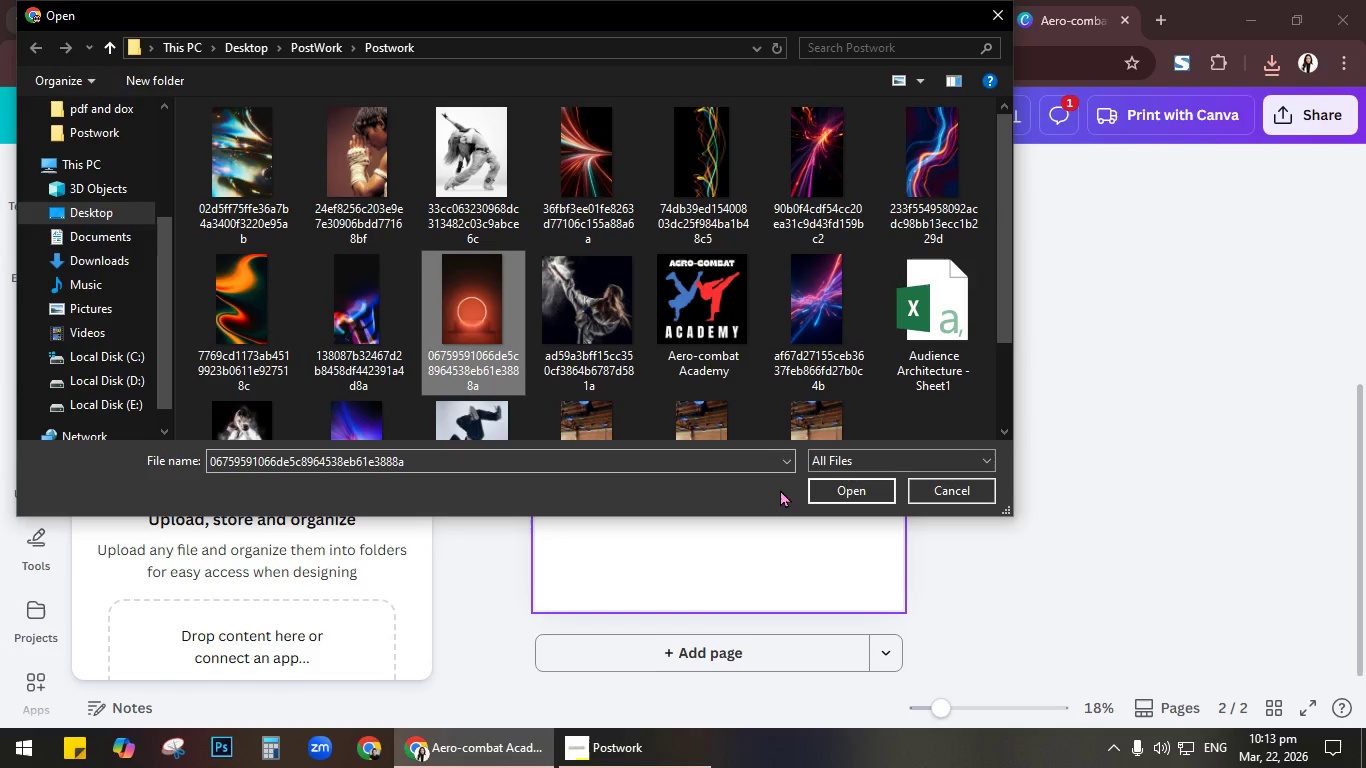 
left_click([853, 492])
 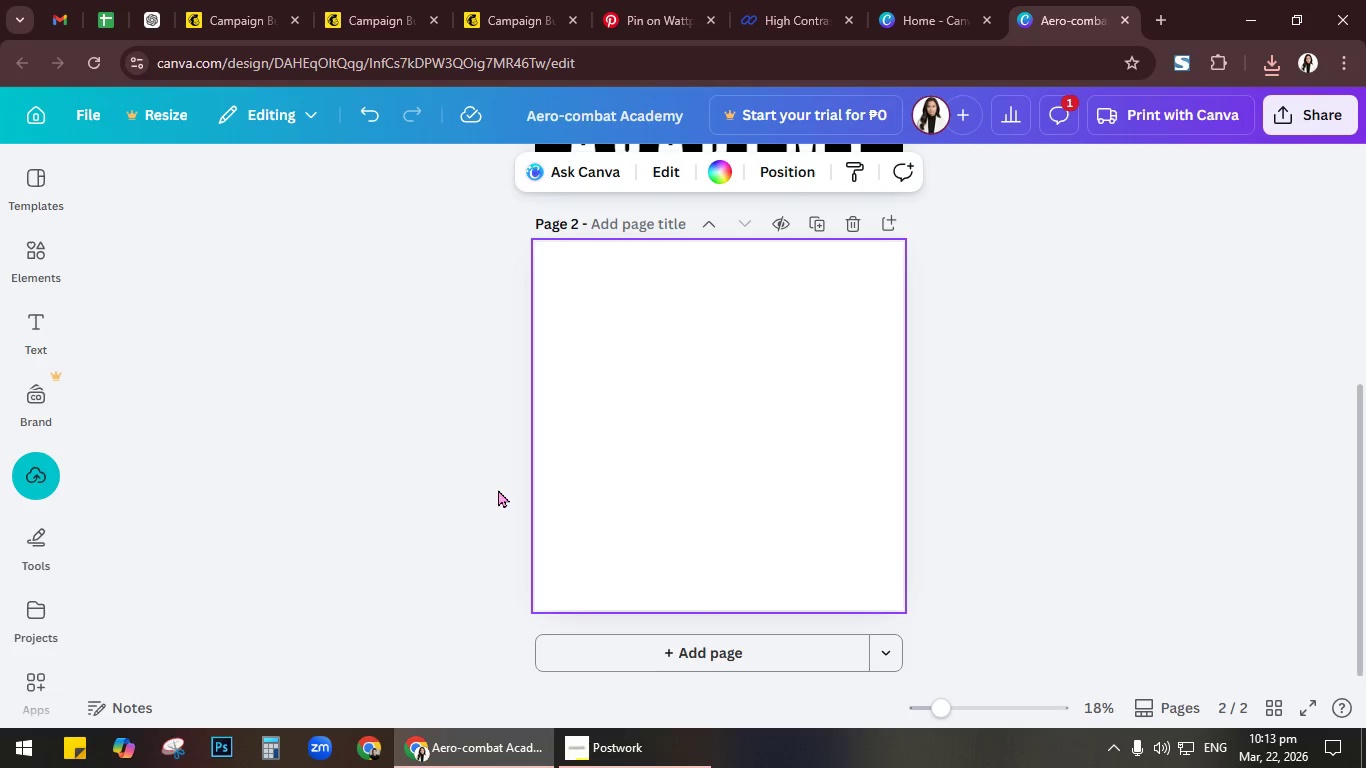 
wait(7.03)
 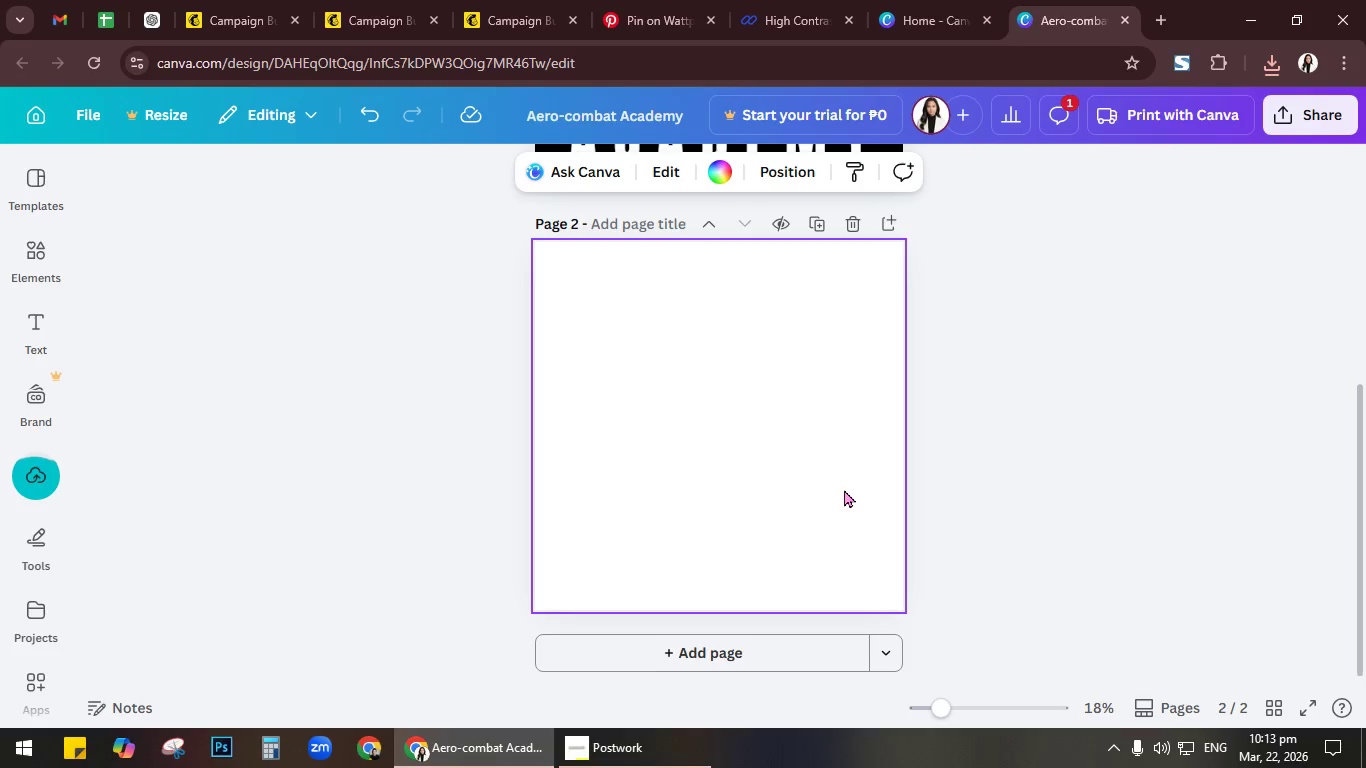 
left_click([31, 474])
 